 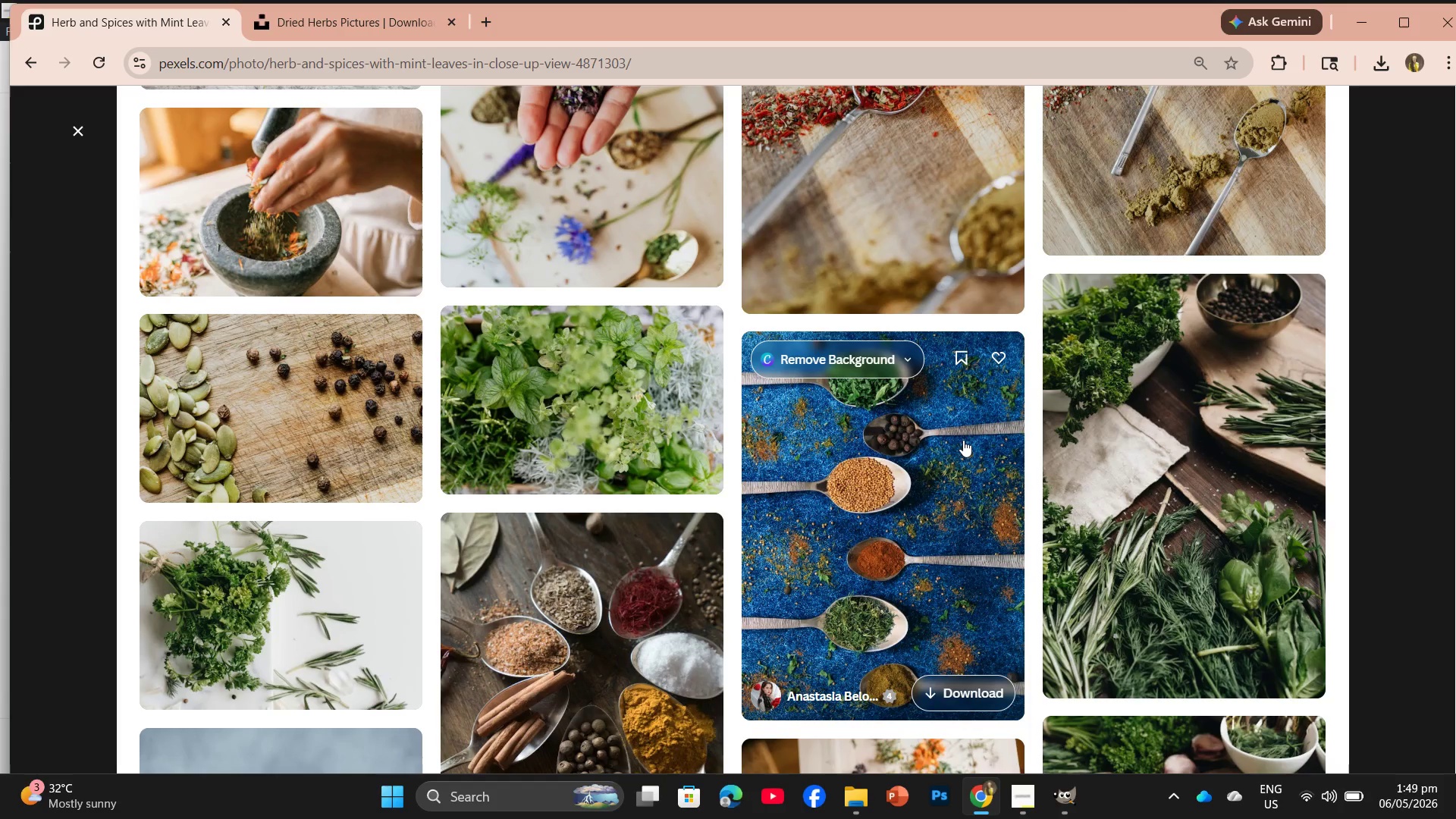 
scroll: coordinate [673, 561], scroll_direction: down, amount: 8.0
 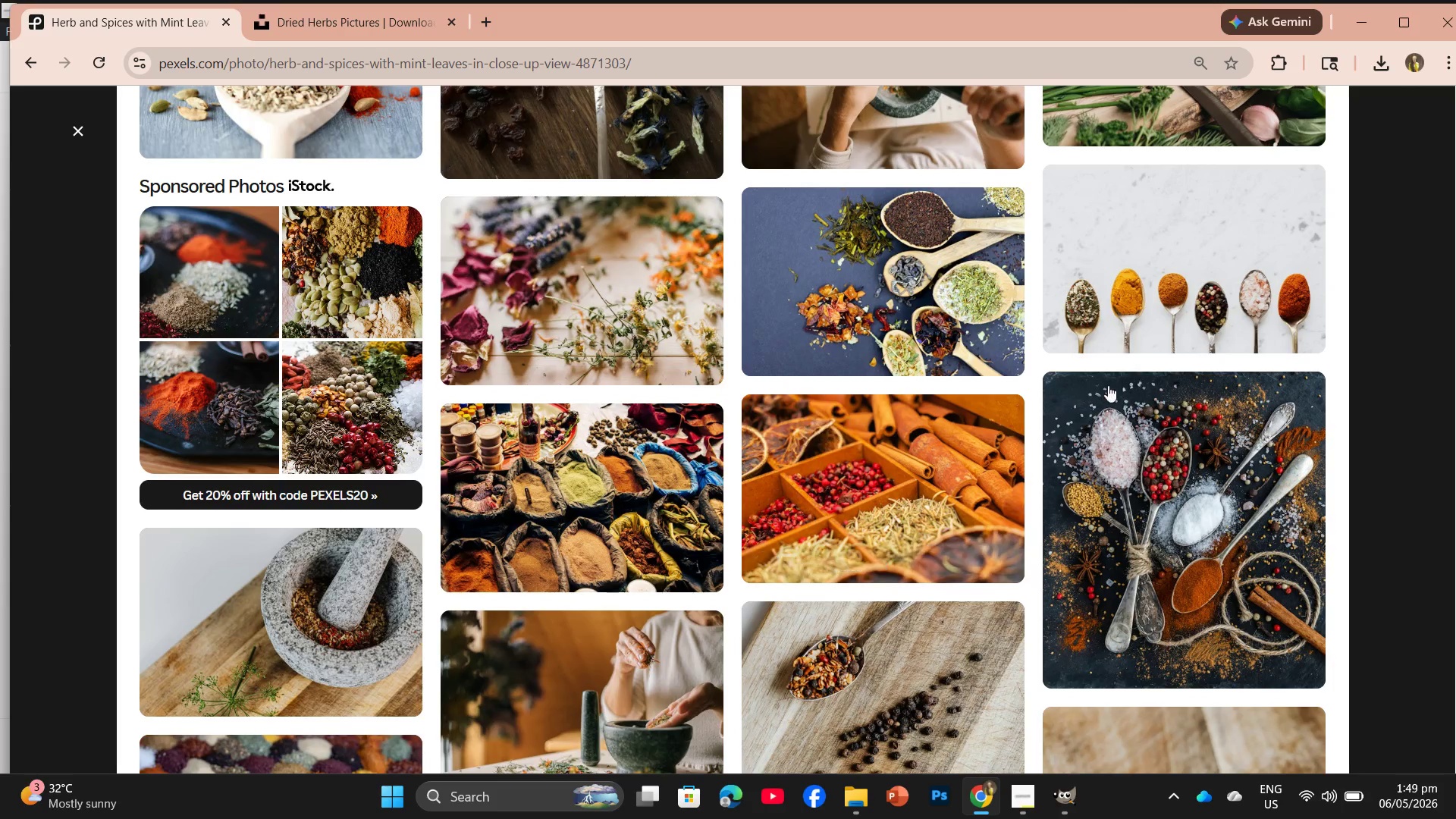 
scroll: coordinate [1002, 455], scroll_direction: up, amount: 3.0
 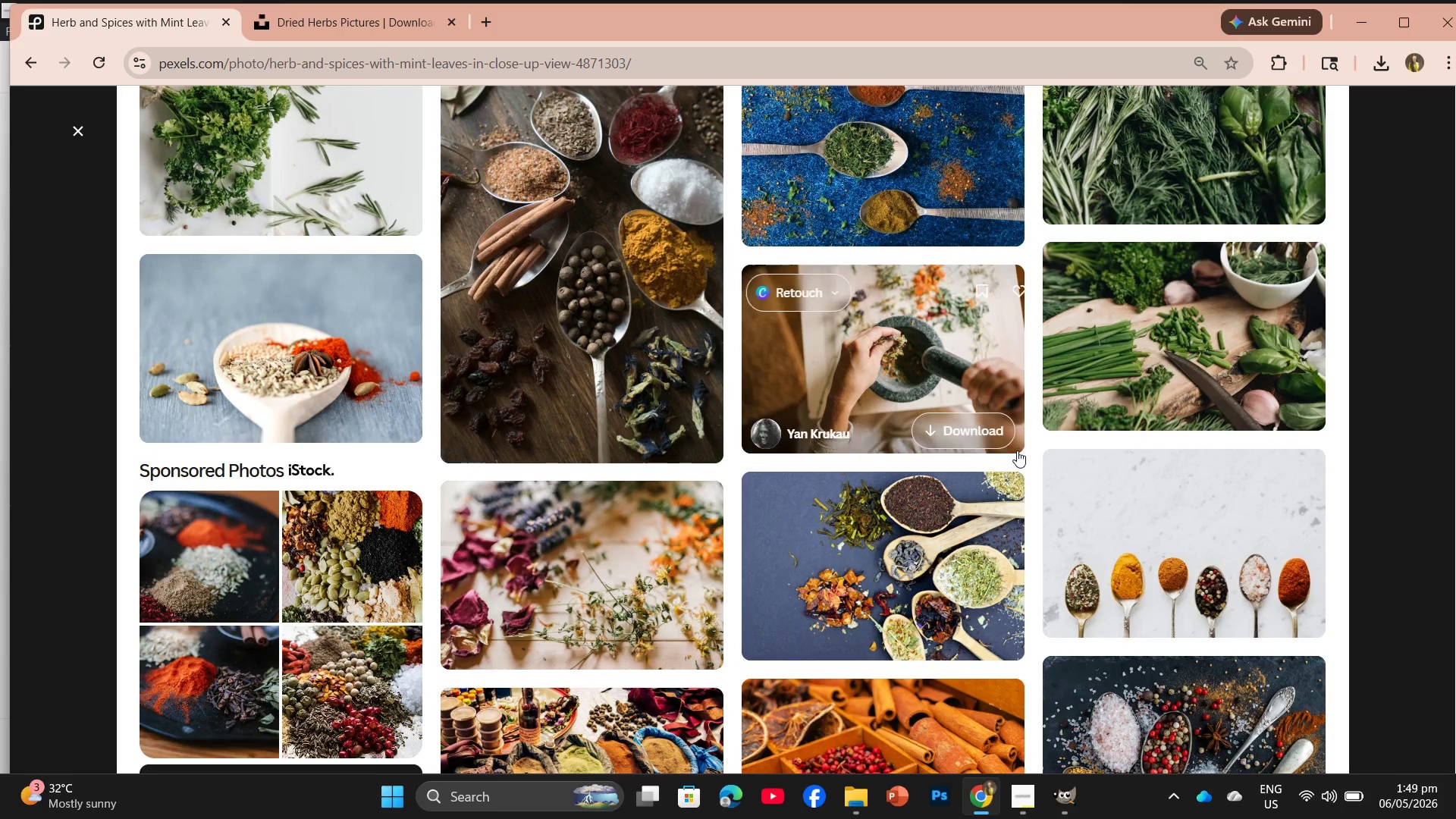 
scroll: coordinate [1017, 450], scroll_direction: down, amount: 3.0
 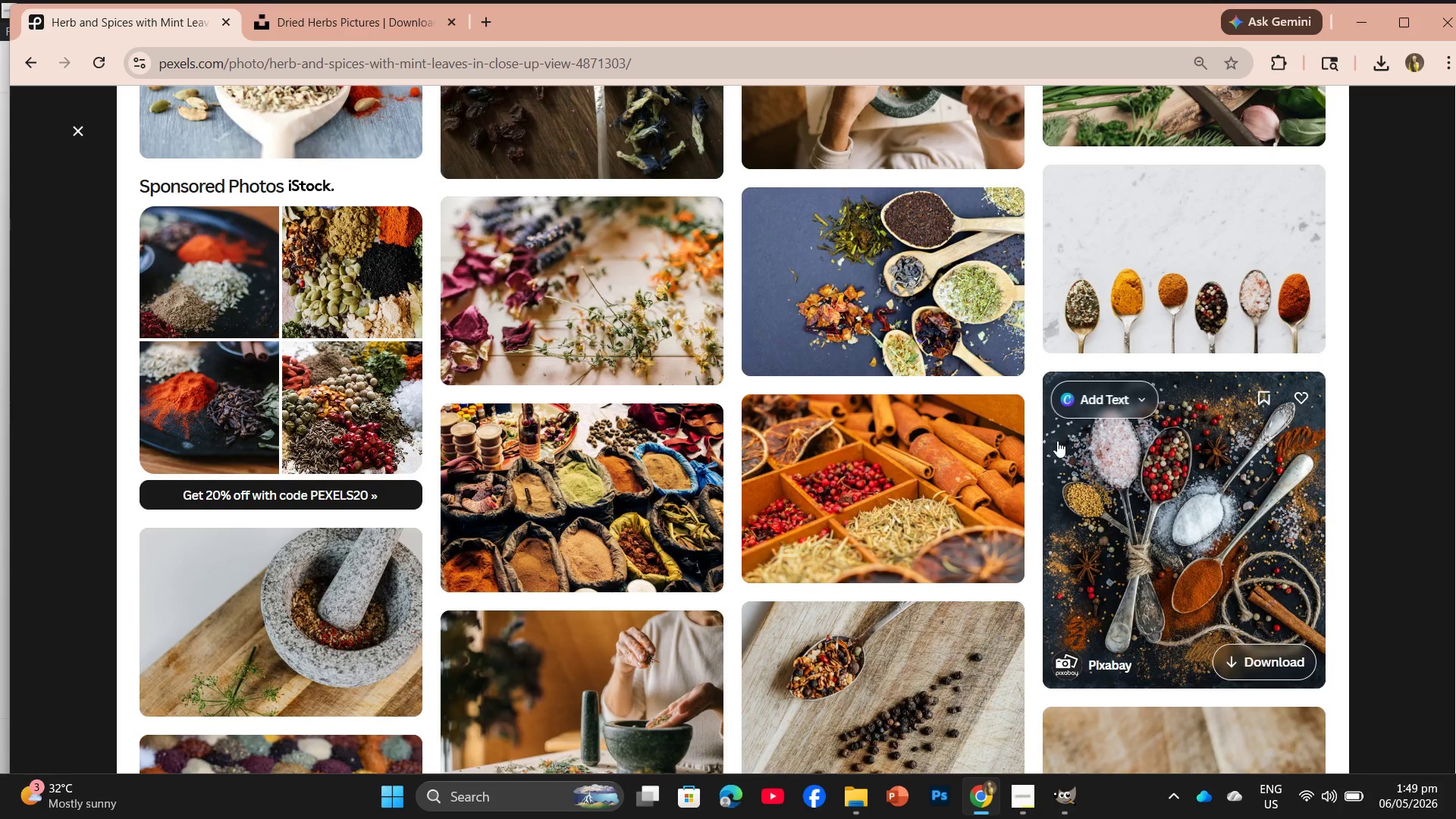 
wait(5.96)
 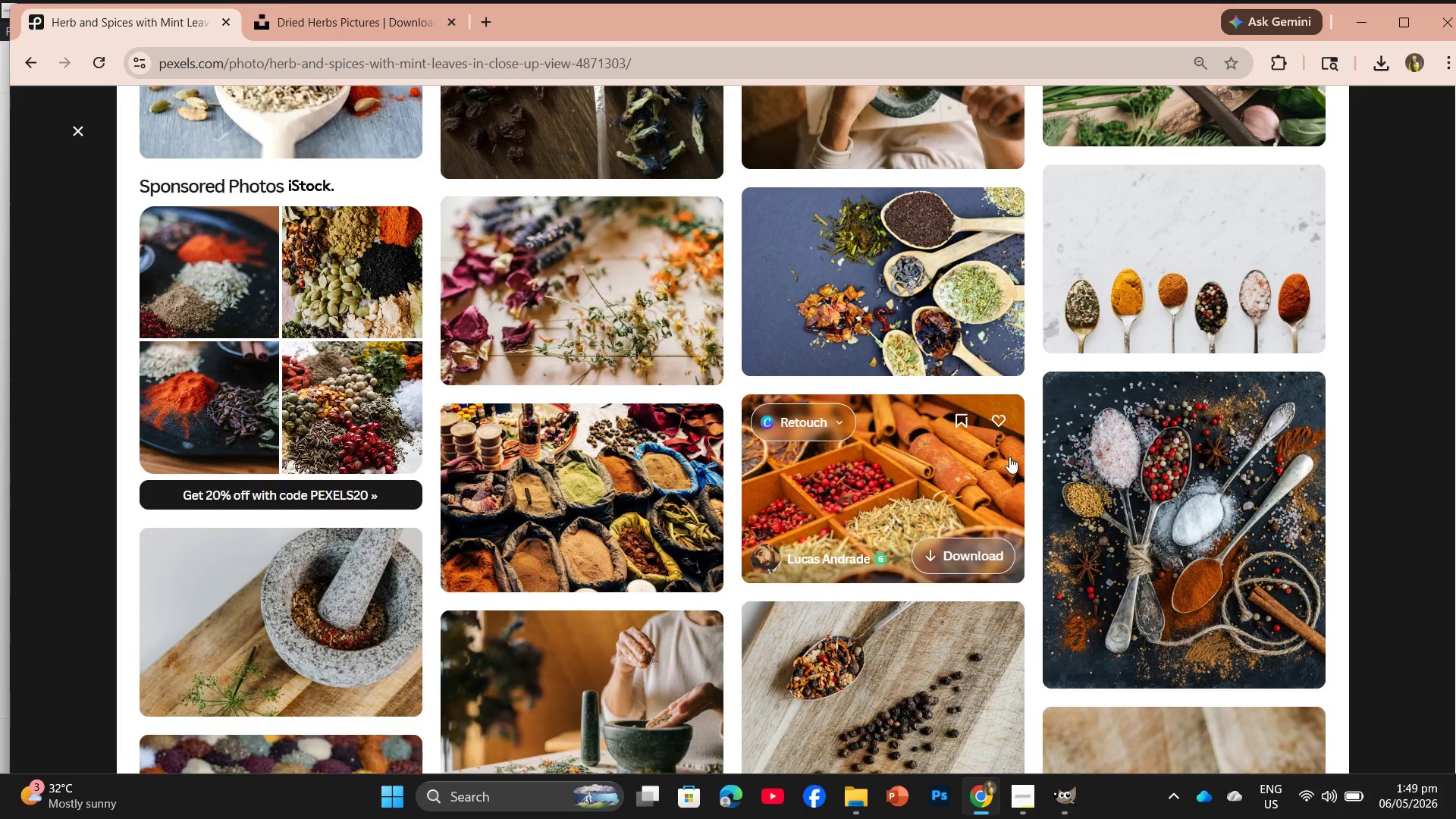 
scroll: coordinate [916, 449], scroll_direction: down, amount: 7.0
 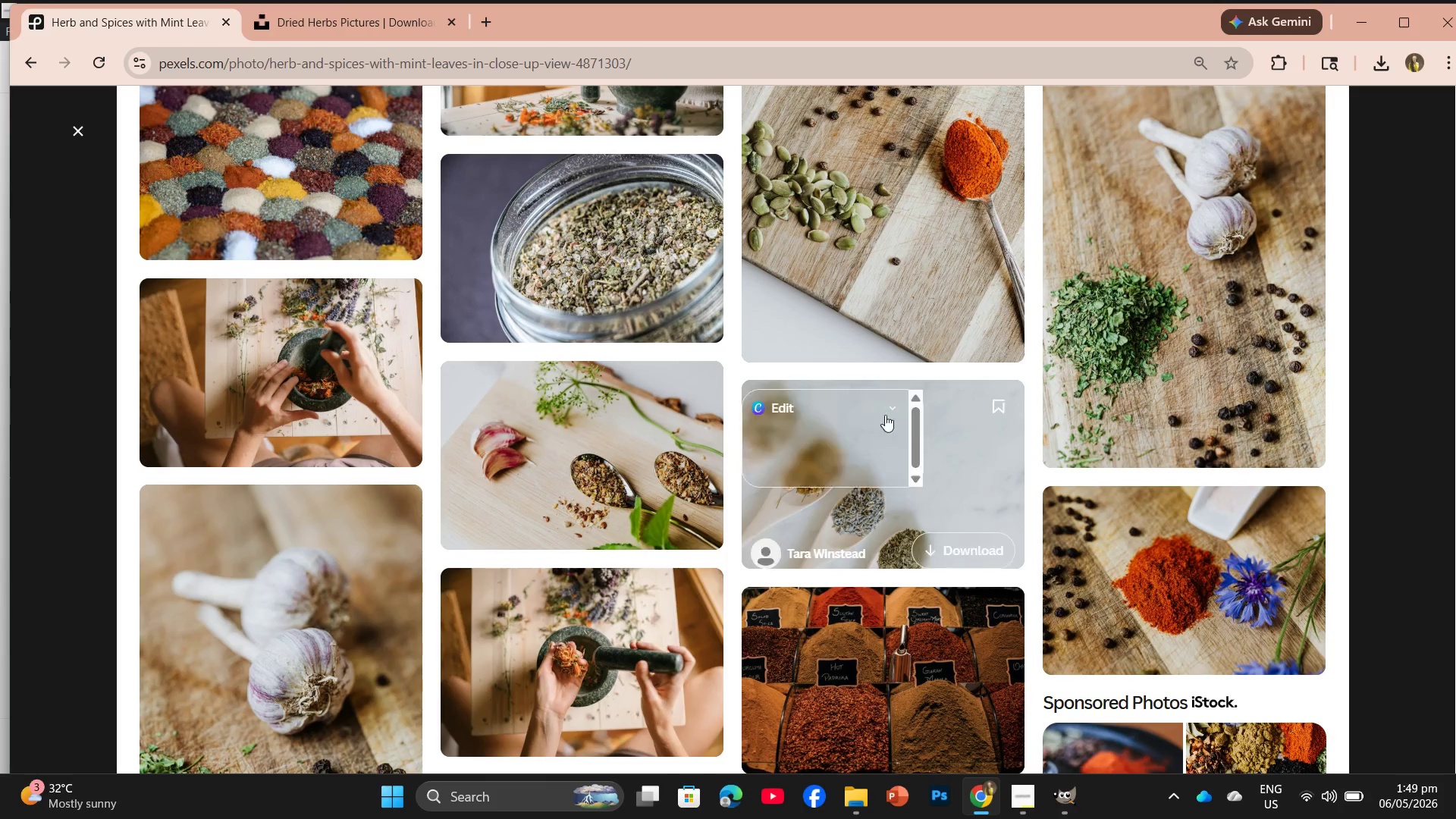 
mouse_move([839, 456])
 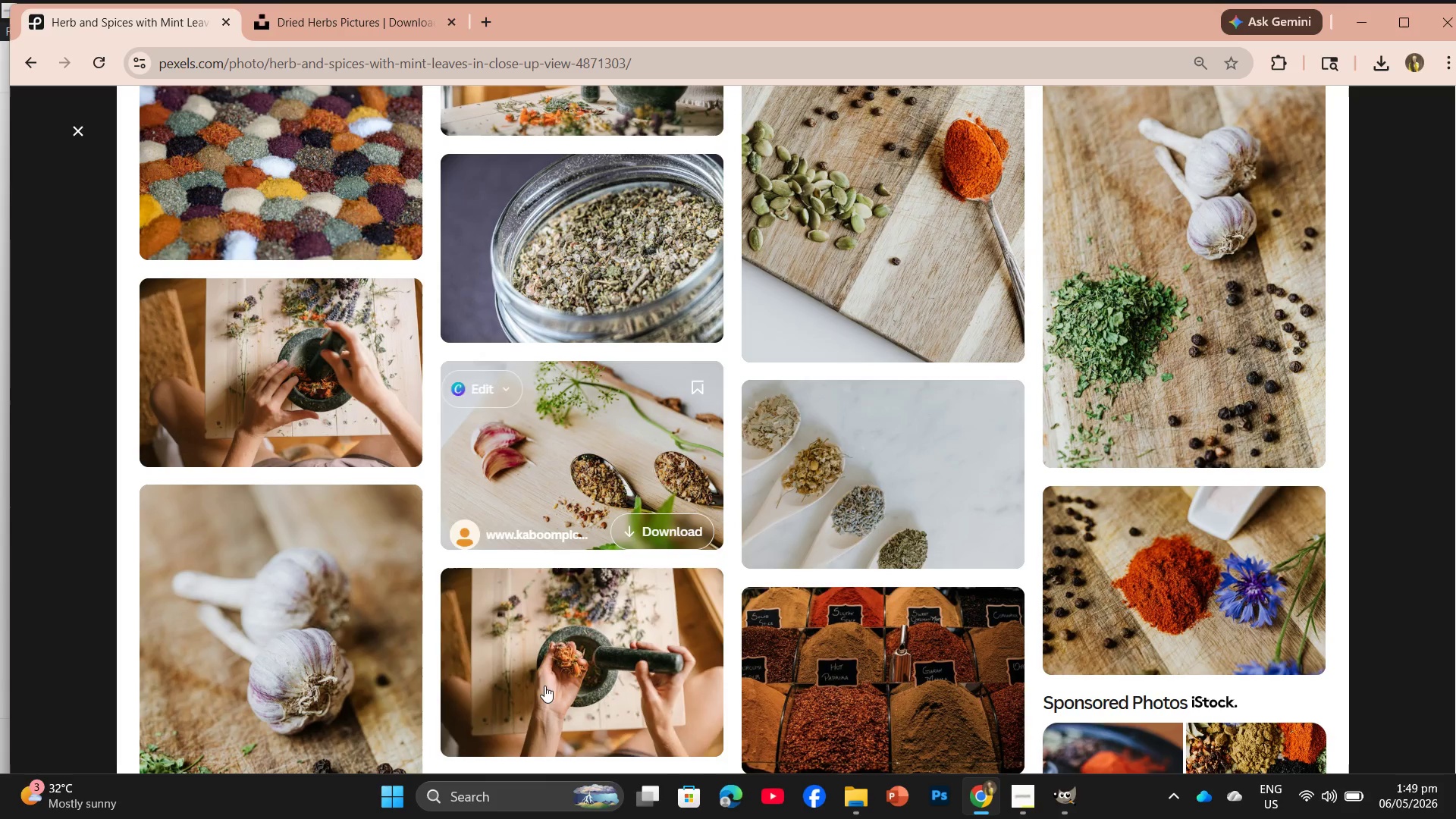 
mouse_move([352, 413])
 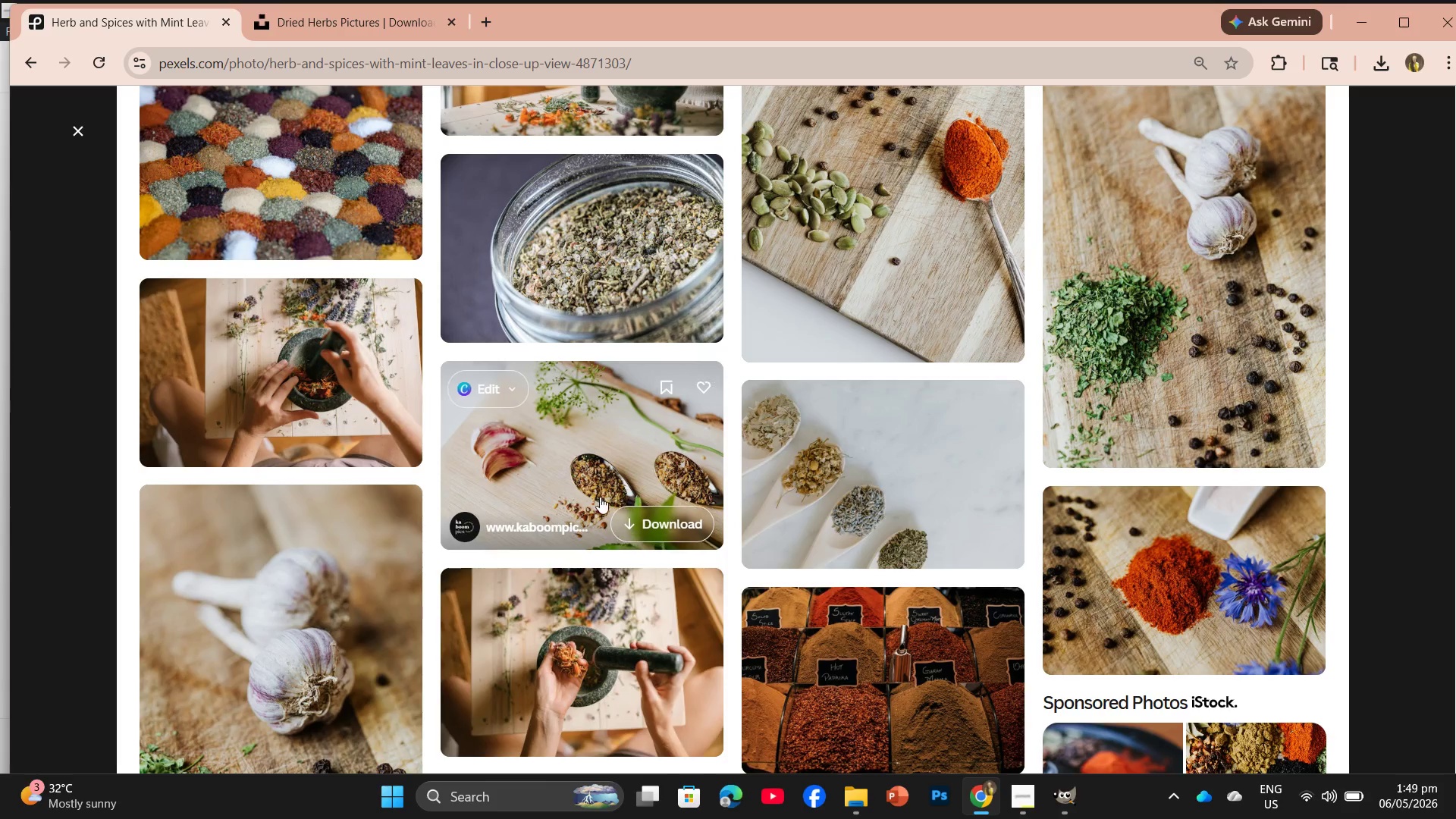 
scroll: coordinate [573, 472], scroll_direction: down, amount: 11.0
 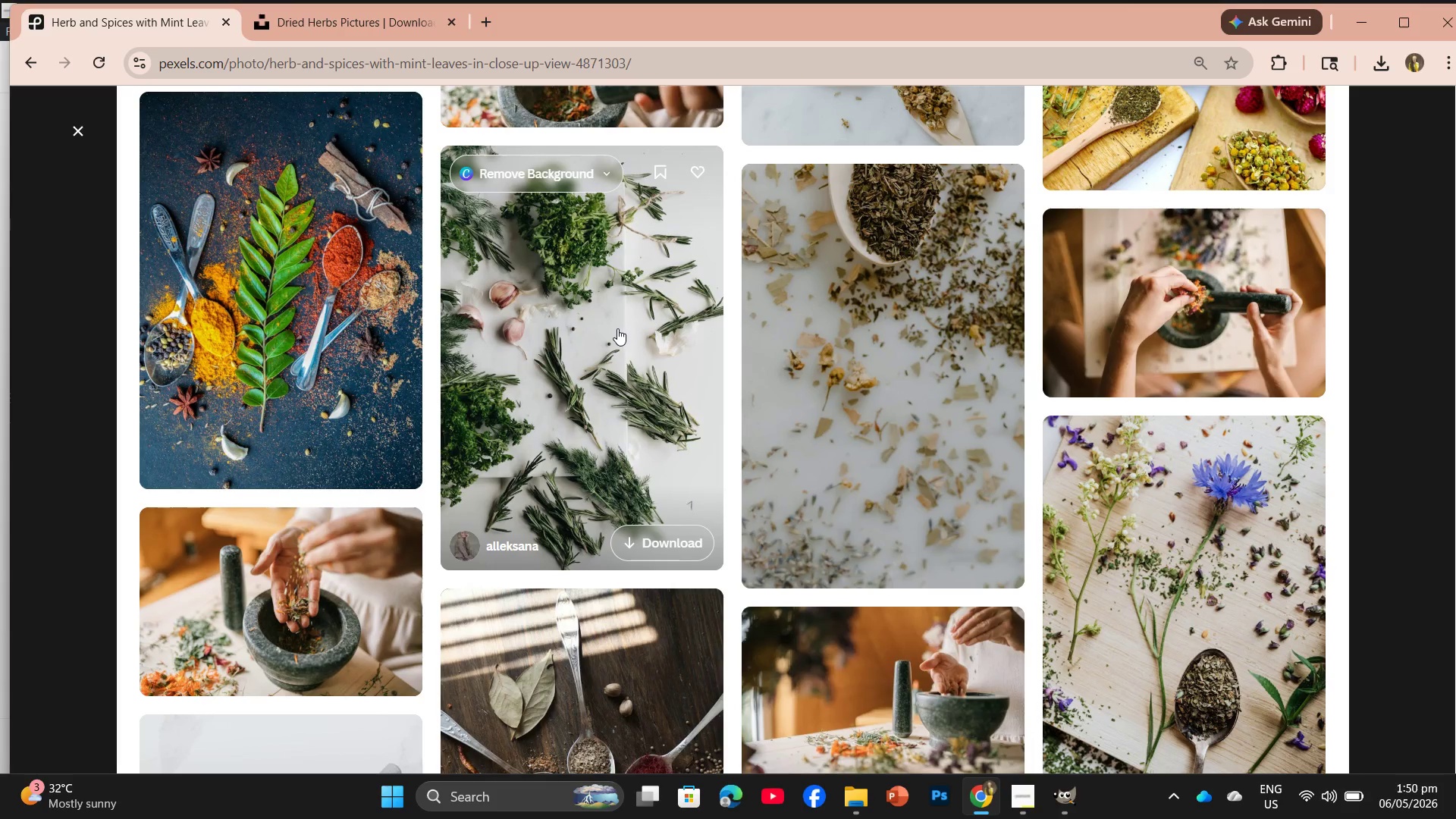 
wait(7.36)
 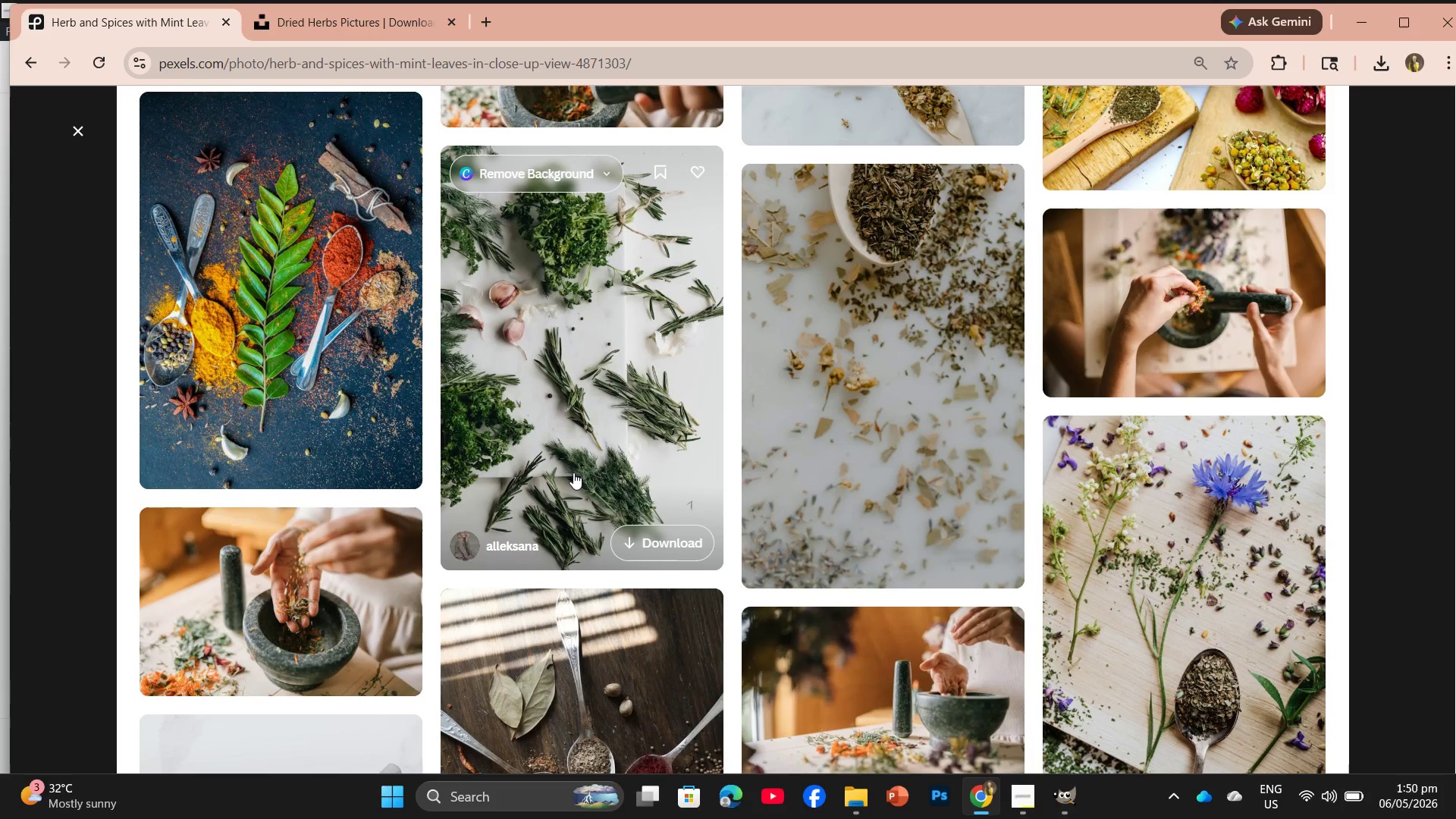 
left_click([661, 535])
 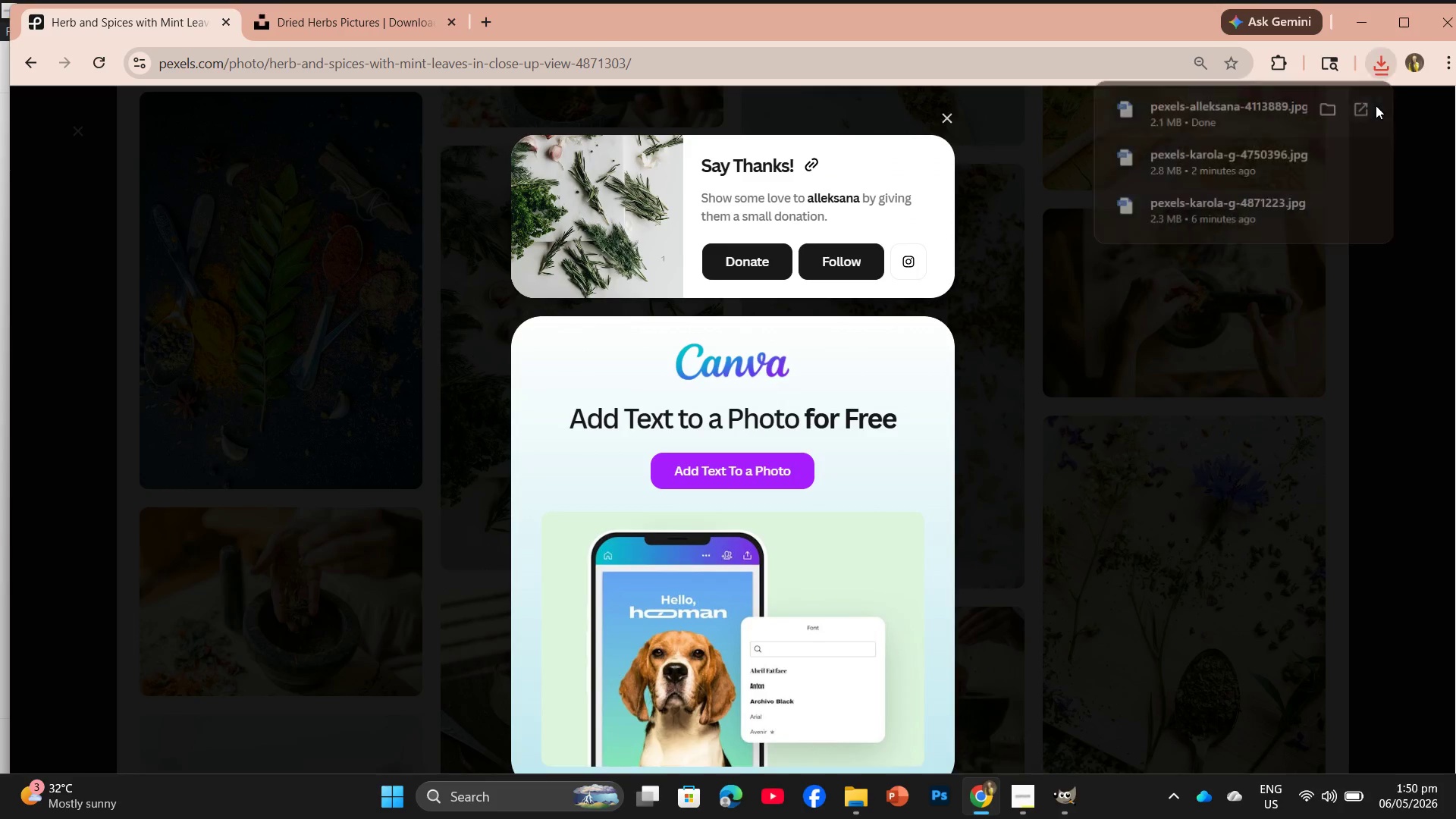 
left_click_drag(start_coordinate=[1201, 119], to_coordinate=[300, 55])
 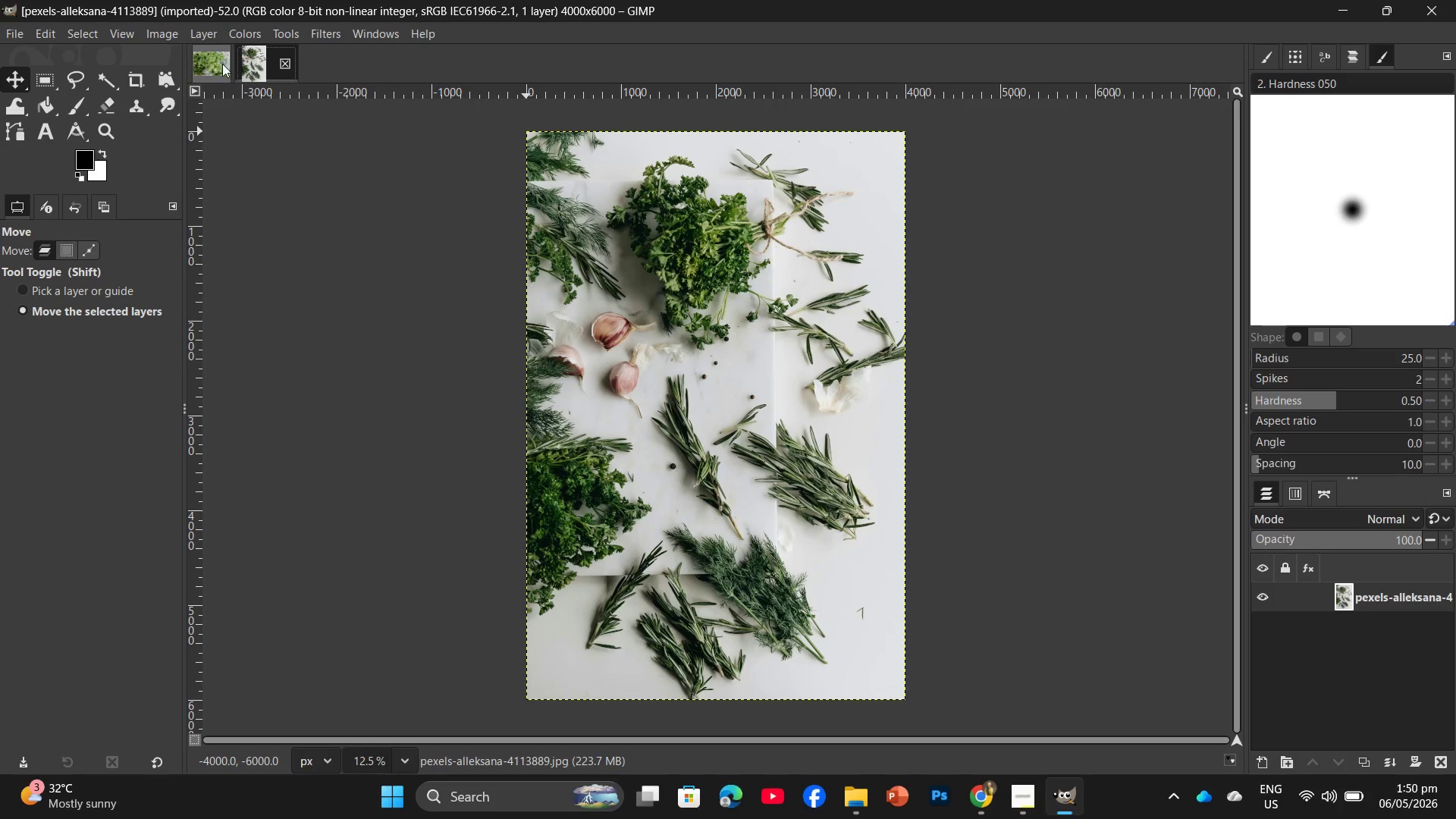 
double_click([240, 66])
 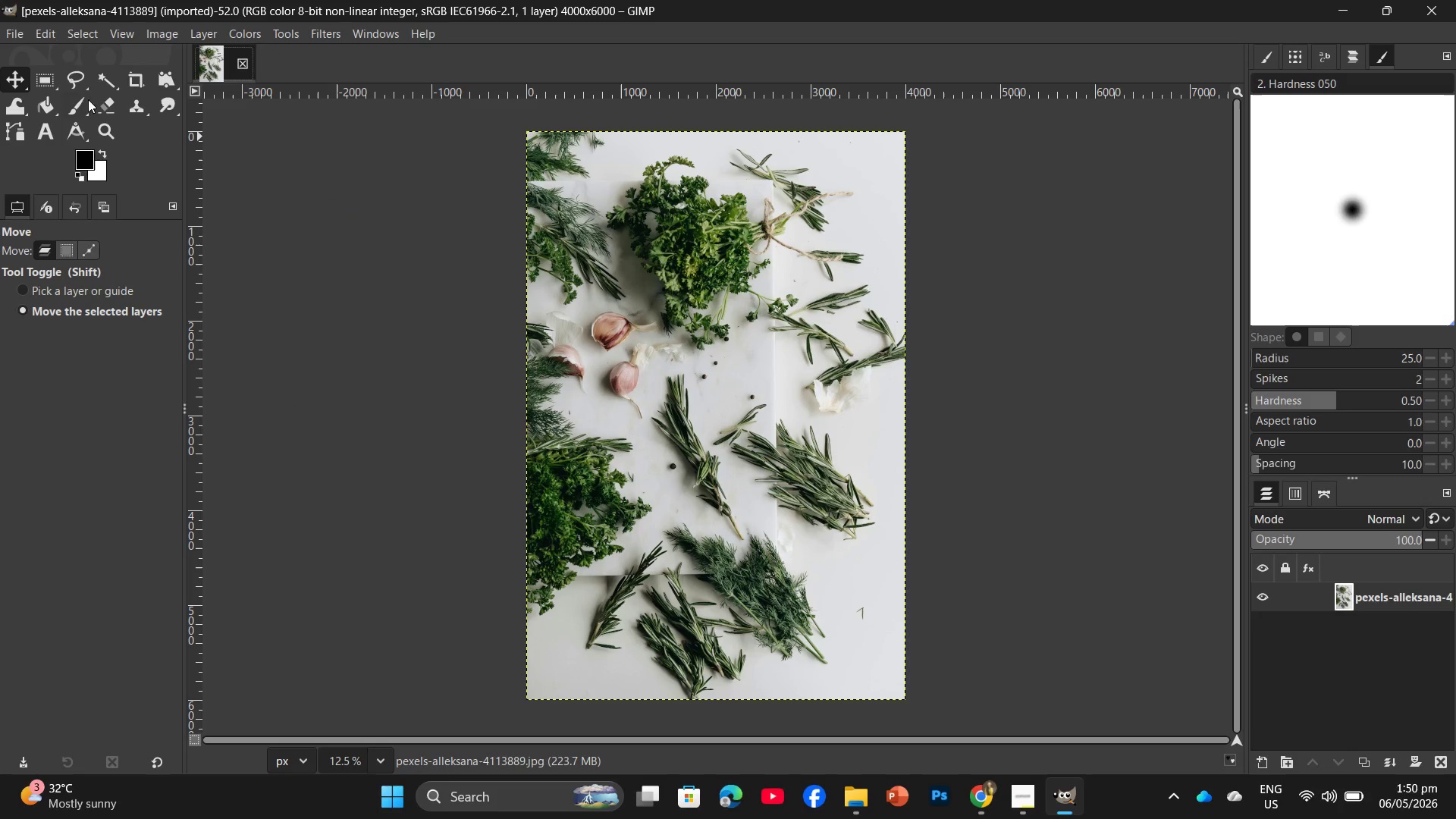 
left_click([145, 33])
 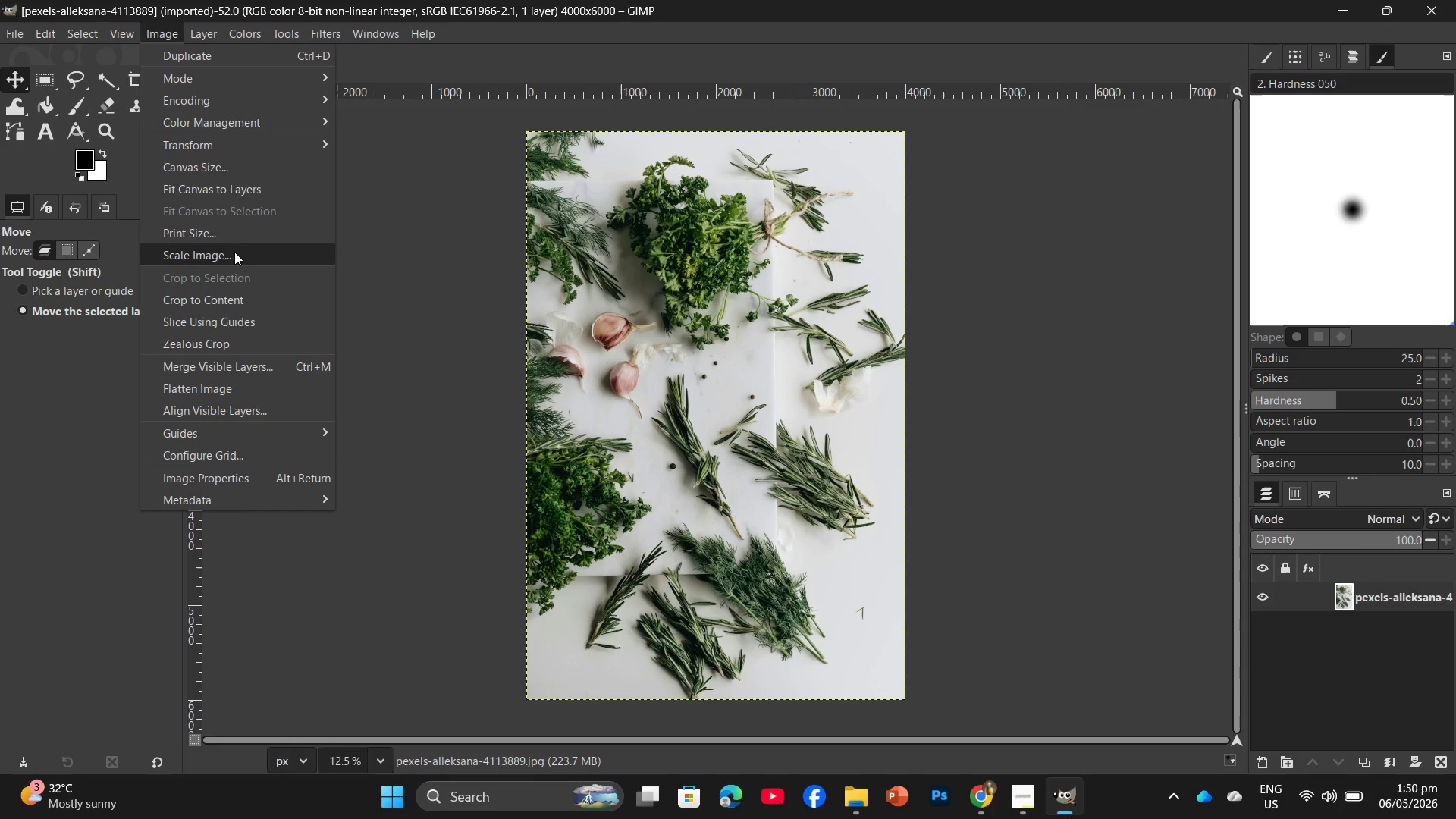 
left_click([234, 251])
 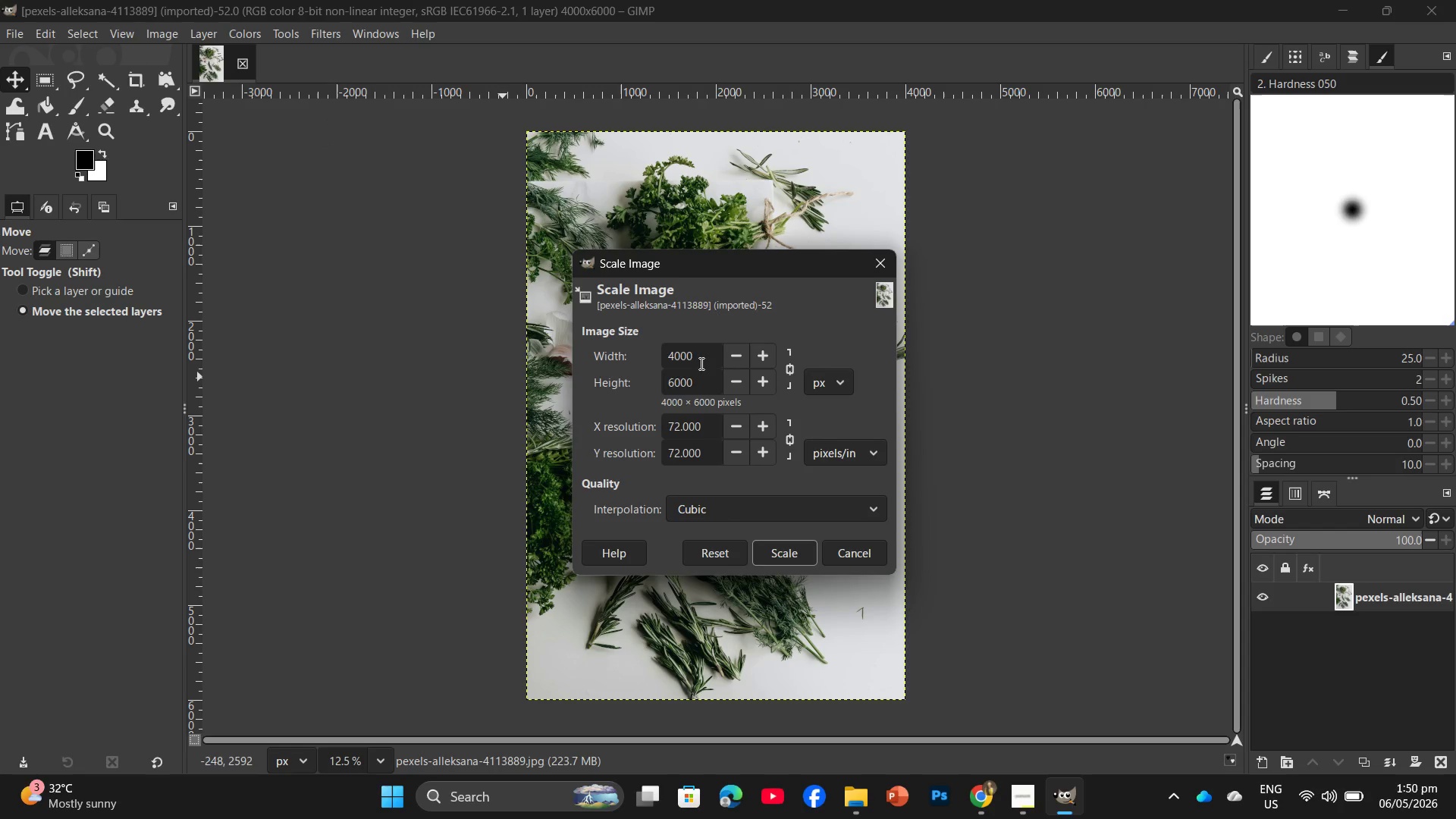 
left_click_drag(start_coordinate=[704, 384], to_coordinate=[652, 390])
 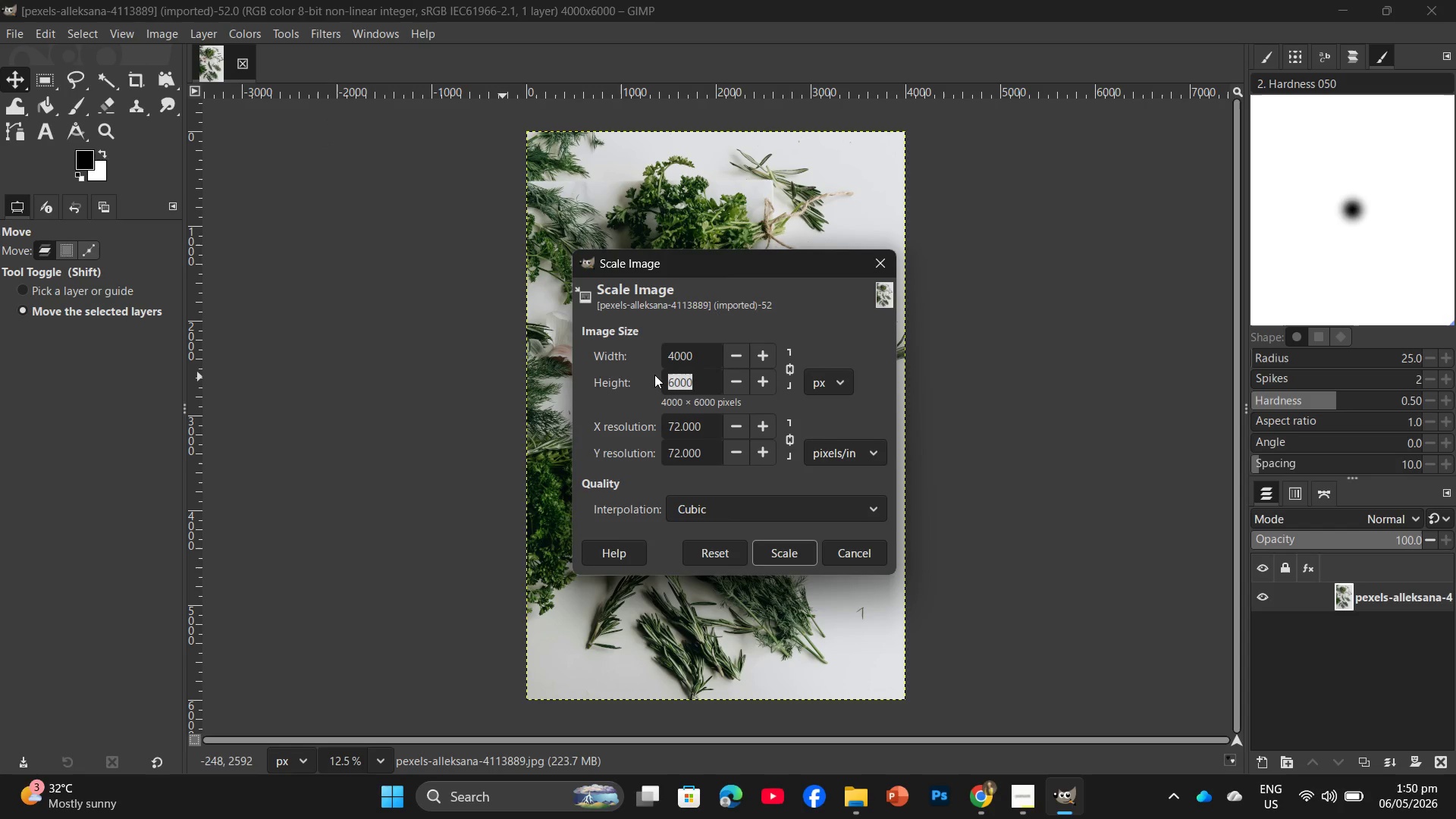 
key(Numpad2)
 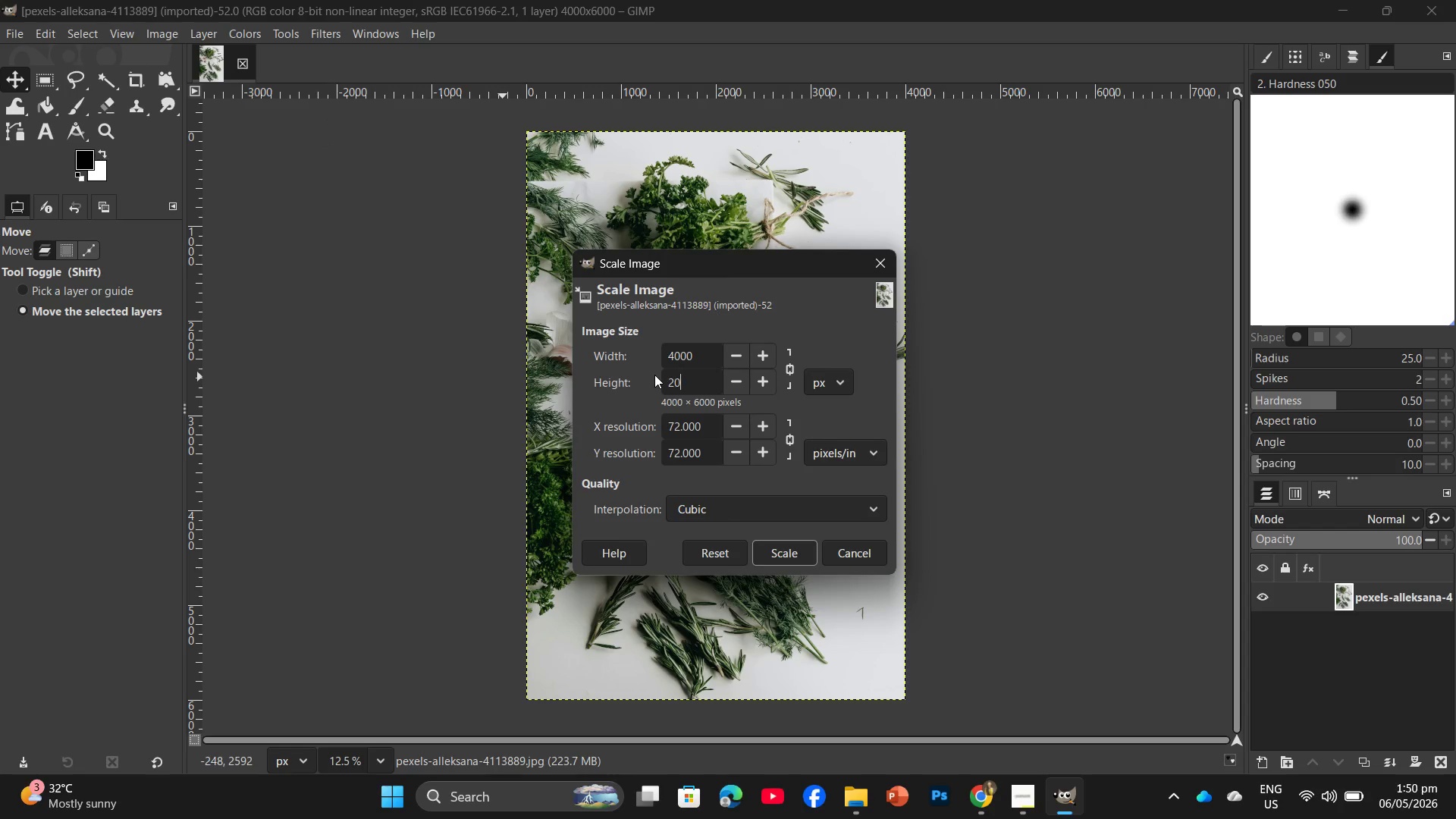 
key(Numpad0)
 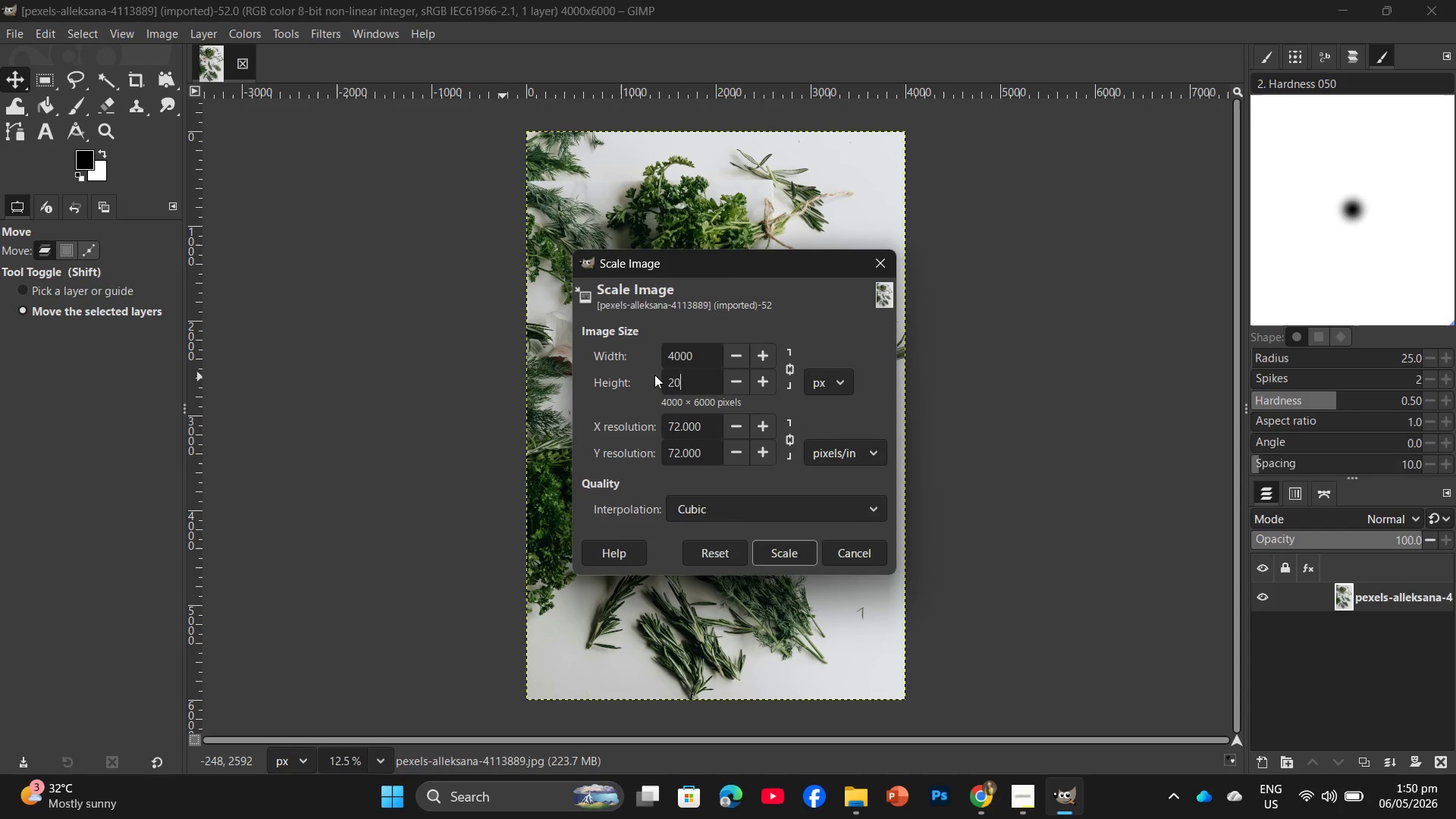 
key(Numpad0)
 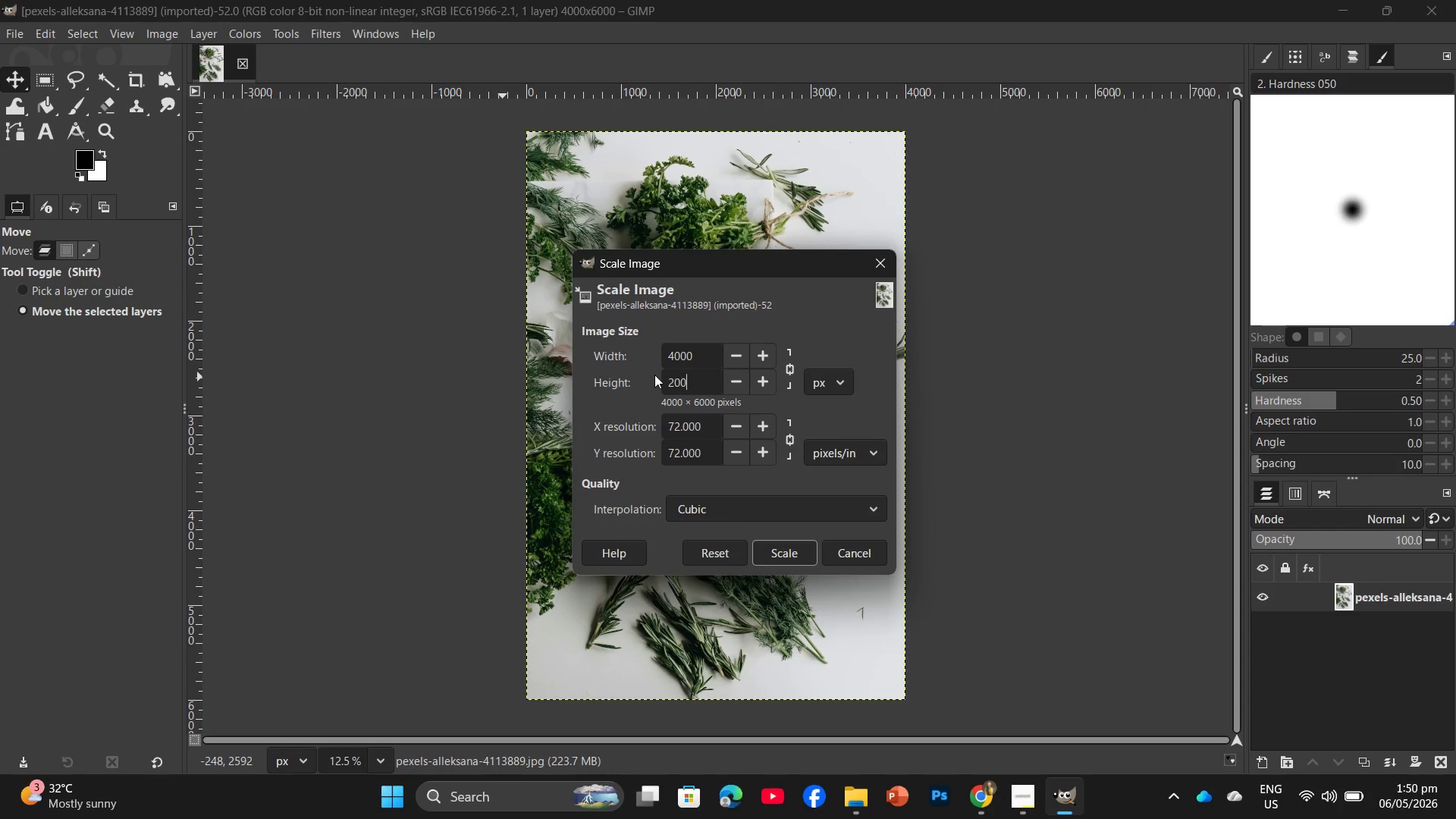 
key(Numpad0)
 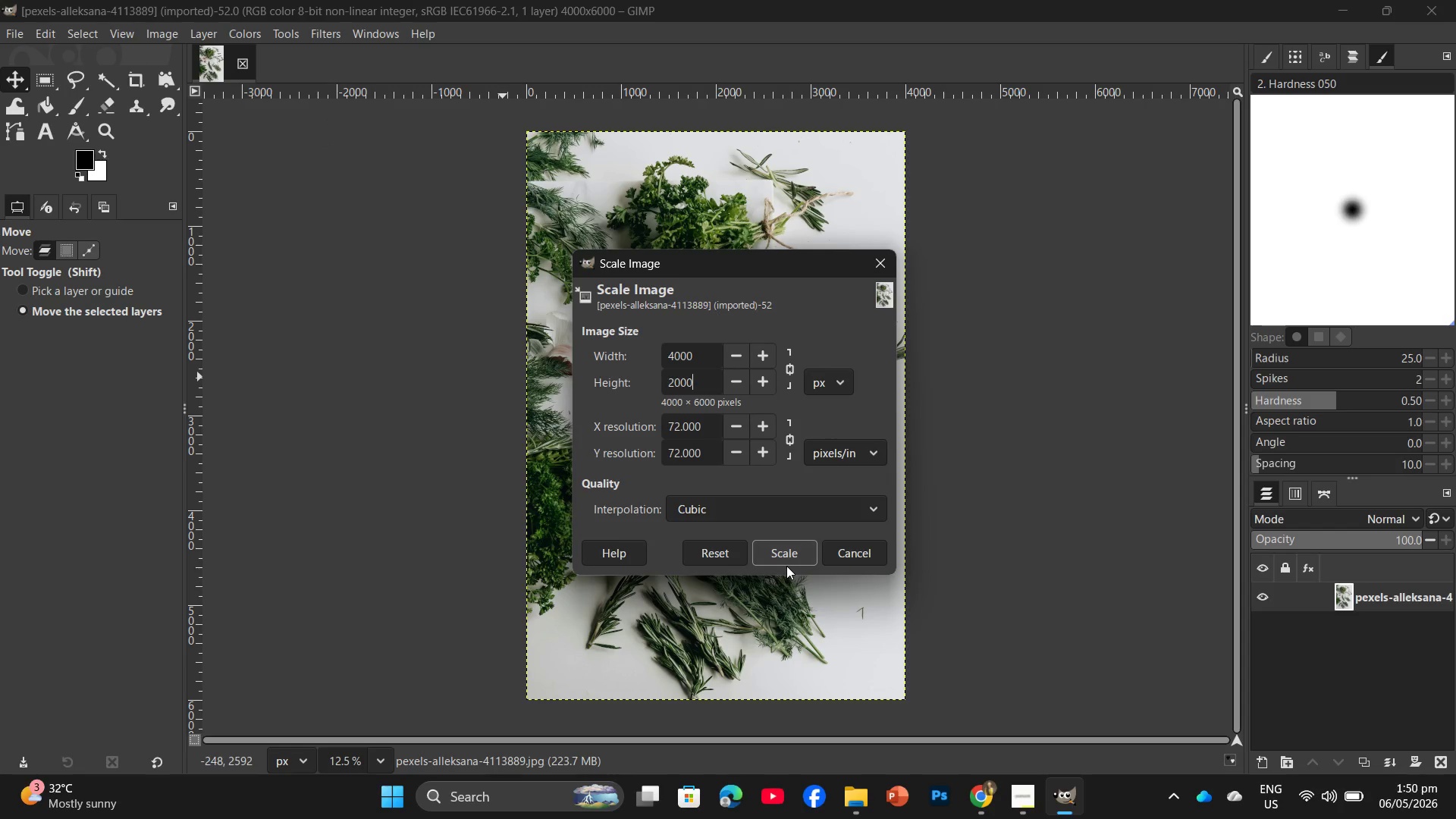 
left_click([787, 560])
 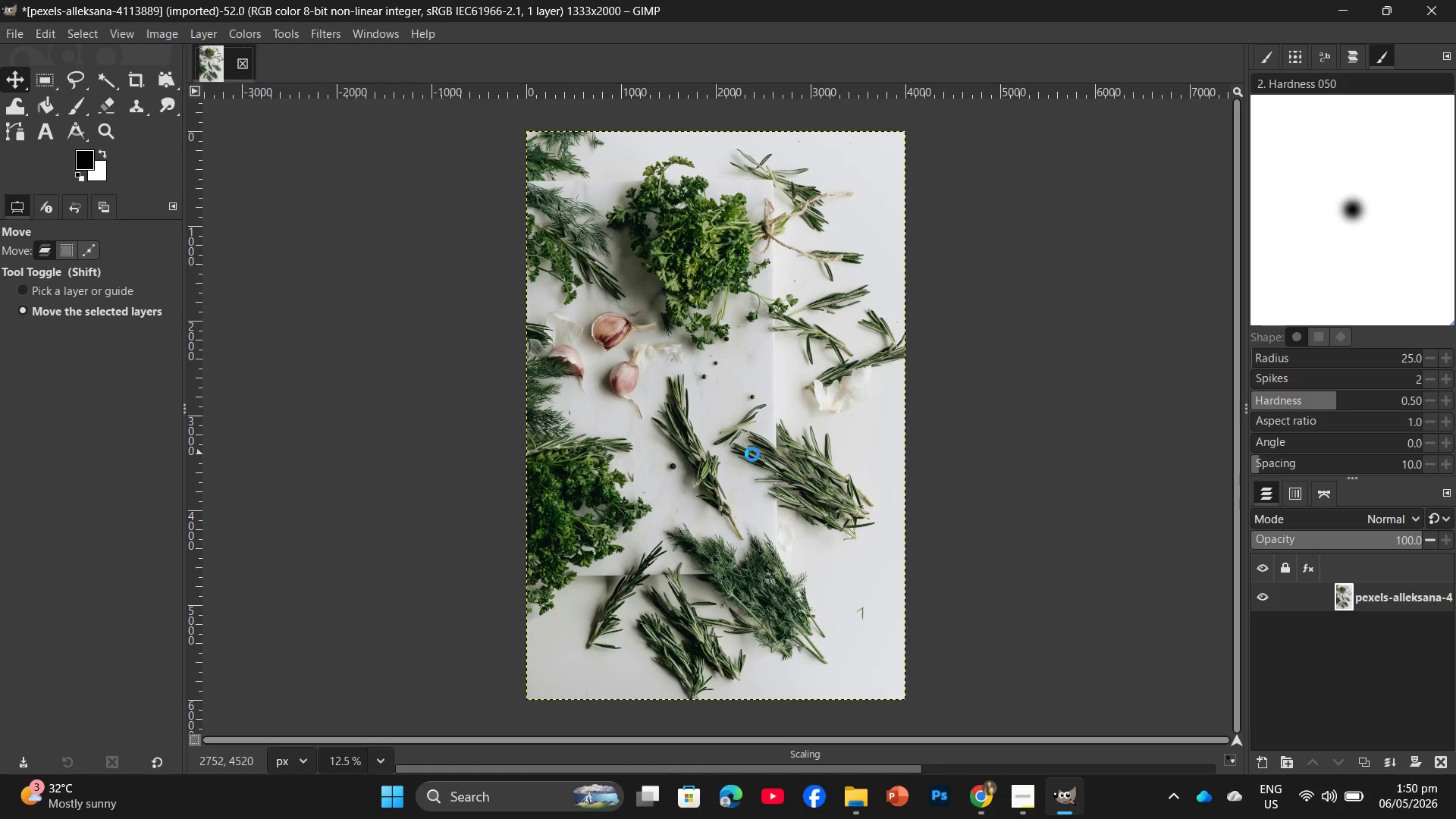 
wait(7.16)
 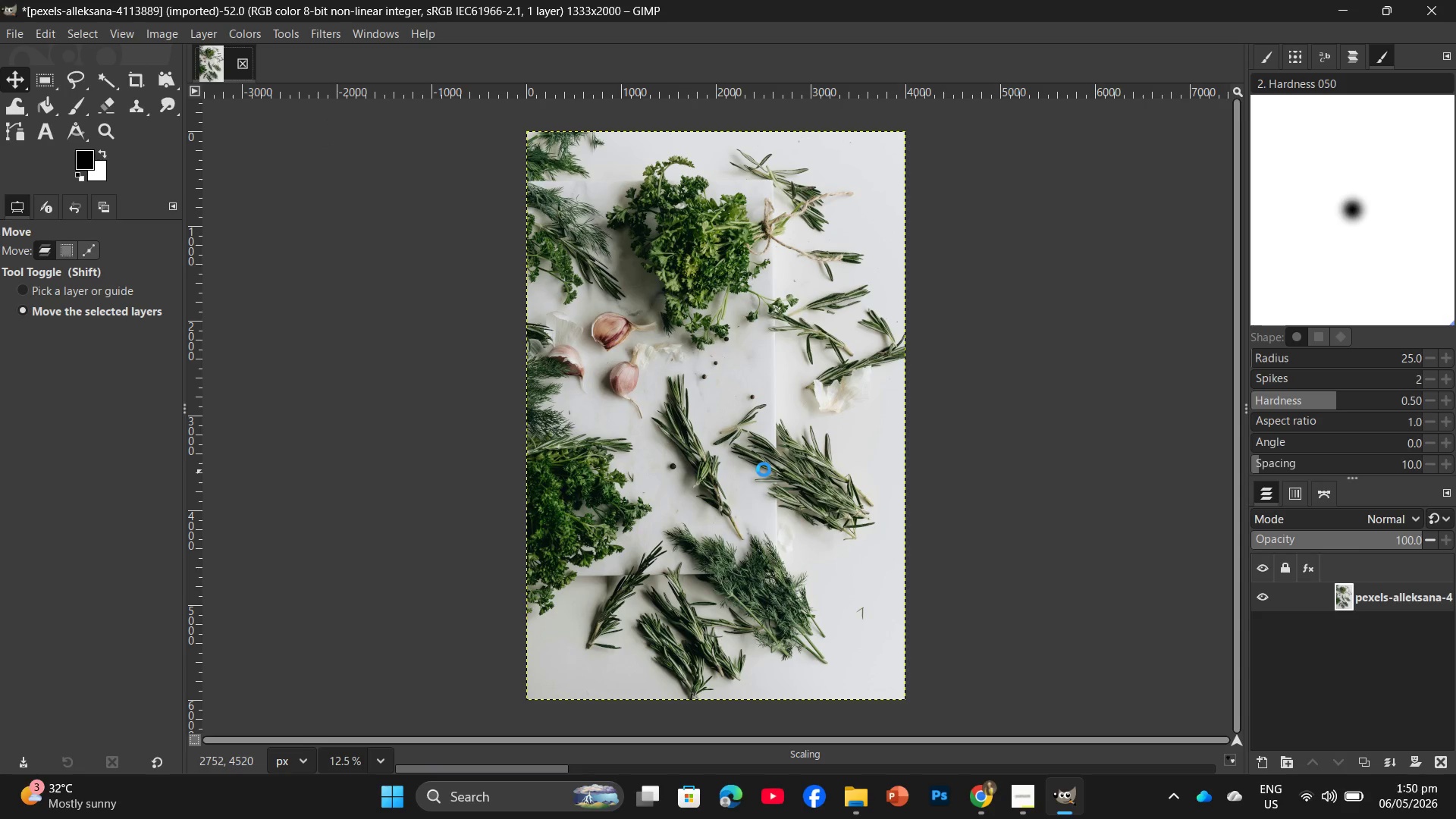 
hold_key(key=ControlLeft, duration=1.73)
scroll: coordinate [669, 381], scroll_direction: up, amount: 19.0
 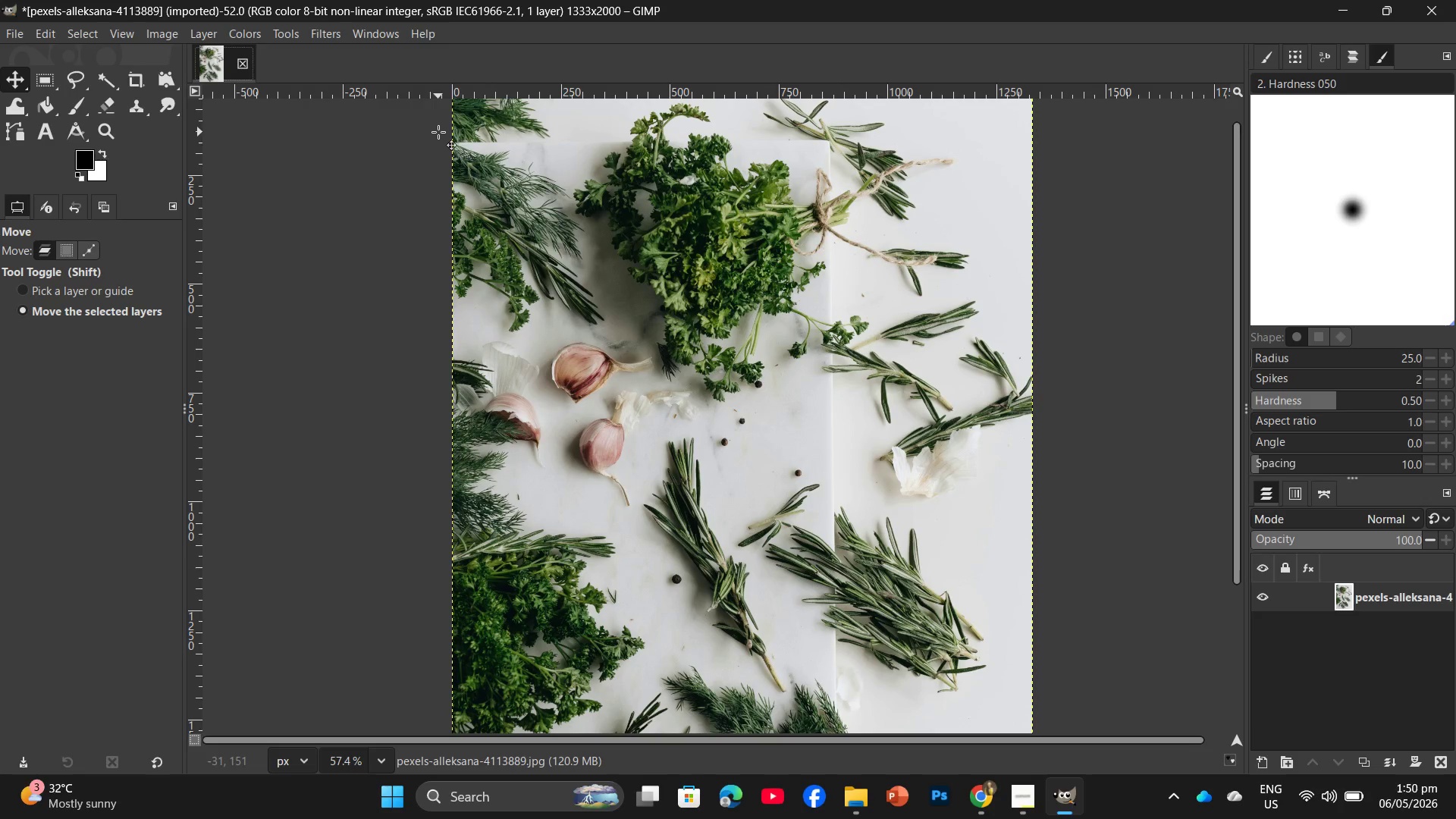 
left_click([325, 30])
 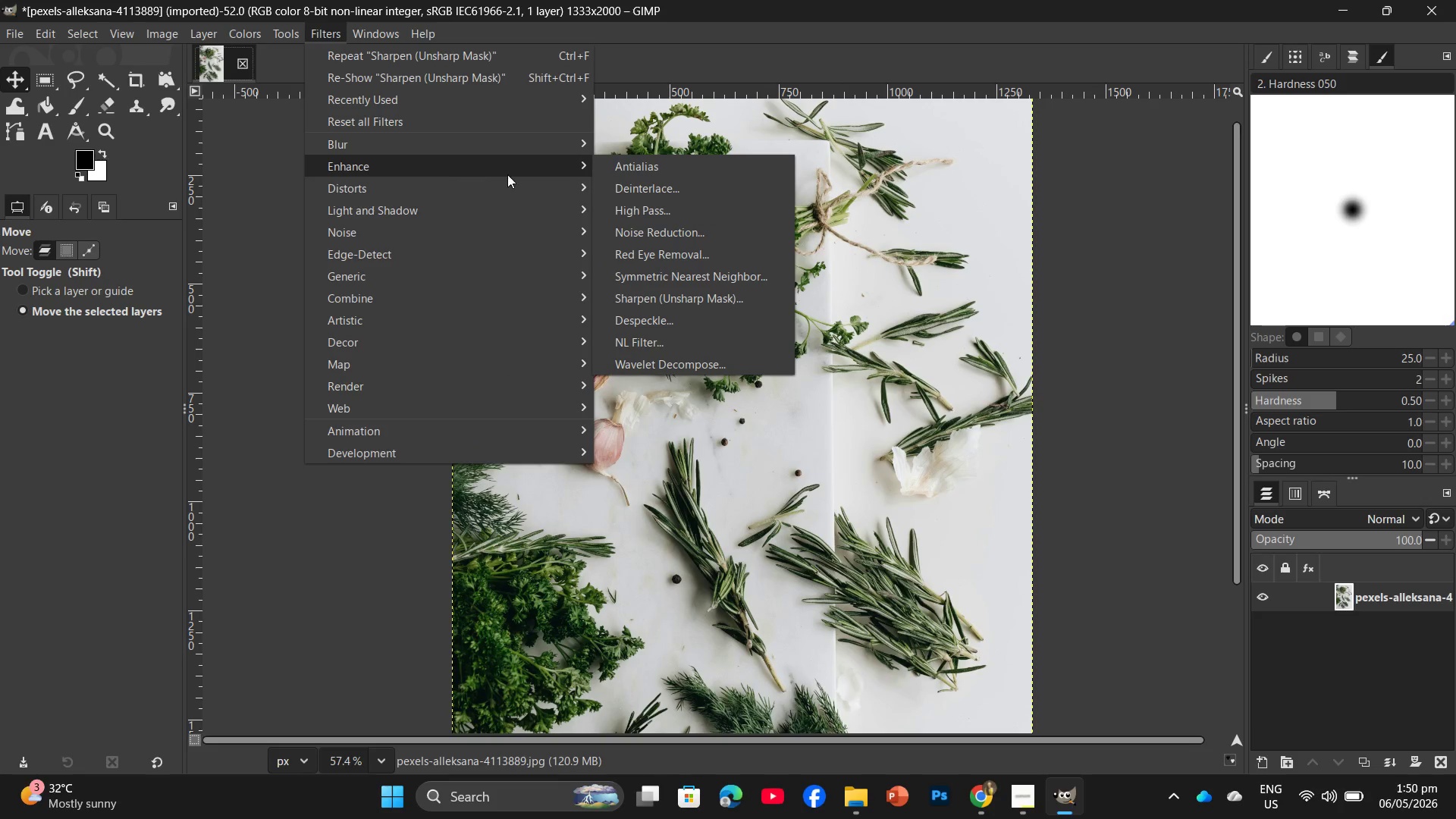 
left_click([697, 293])
 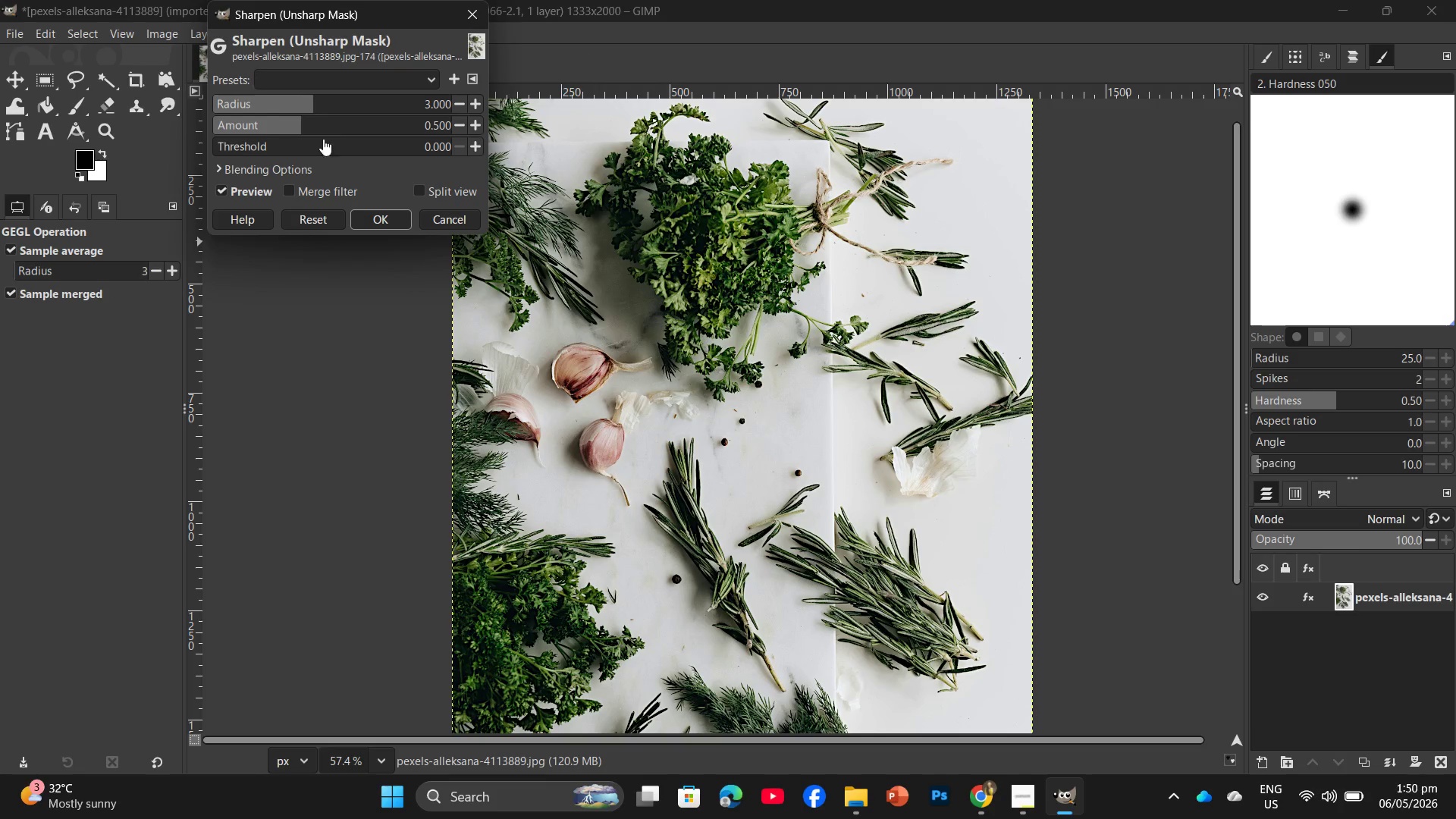 
left_click_drag(start_coordinate=[301, 130], to_coordinate=[343, 147])
 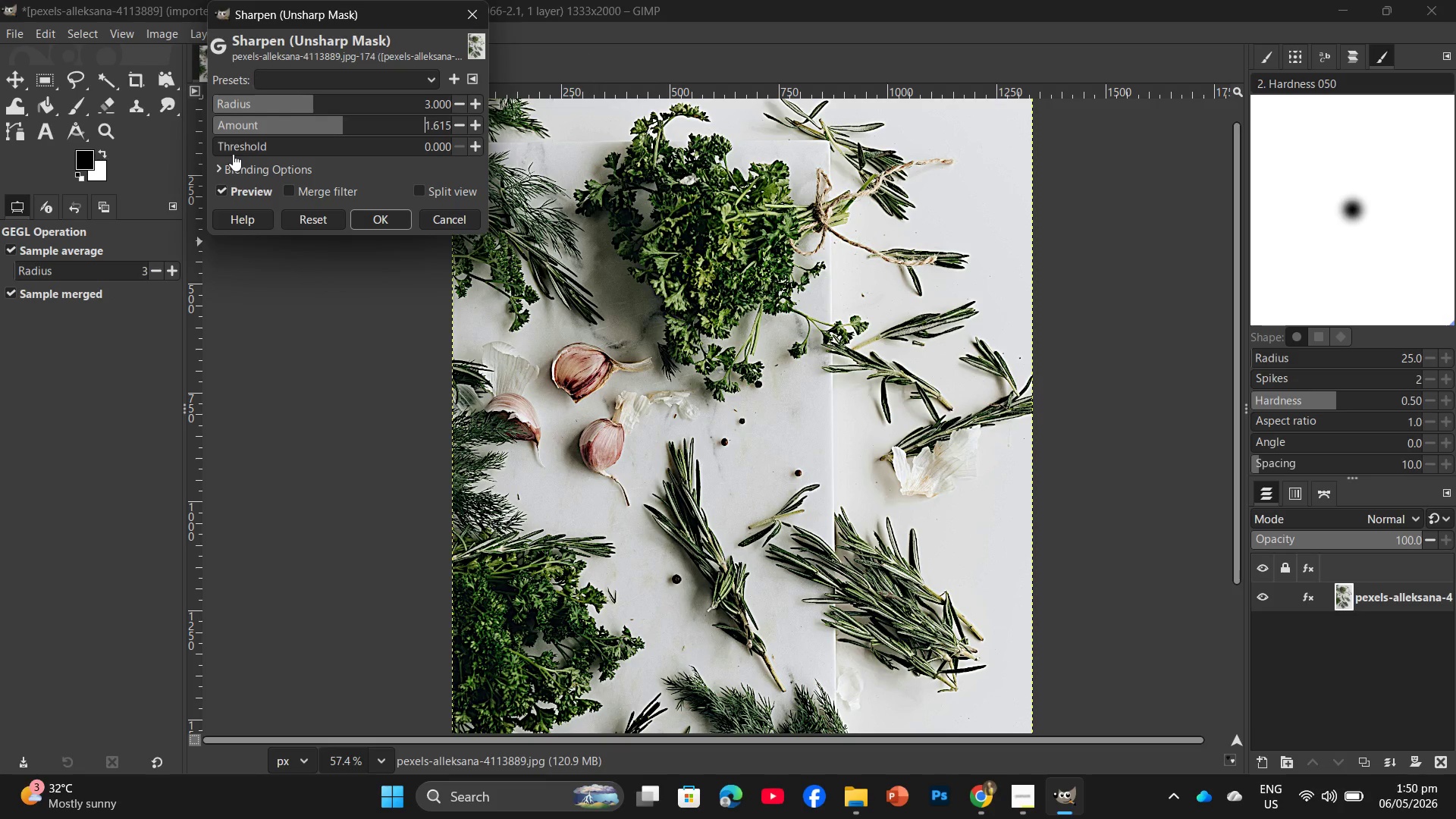 
left_click_drag(start_coordinate=[233, 154], to_coordinate=[318, 152])
 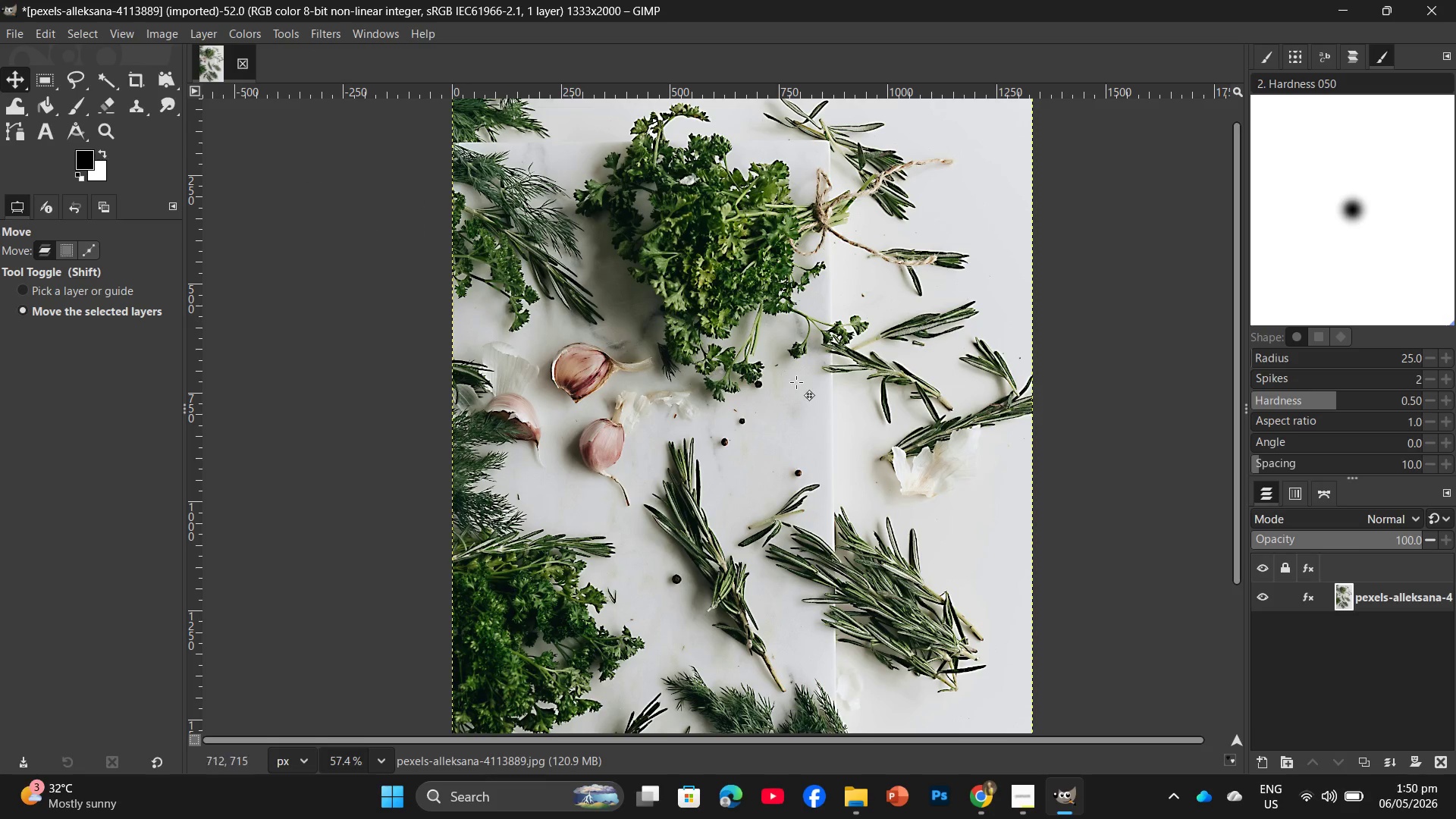 
hold_key(key=ControlLeft, duration=0.7)
scroll: coordinate [979, 551], scroll_direction: down, amount: 3.0
 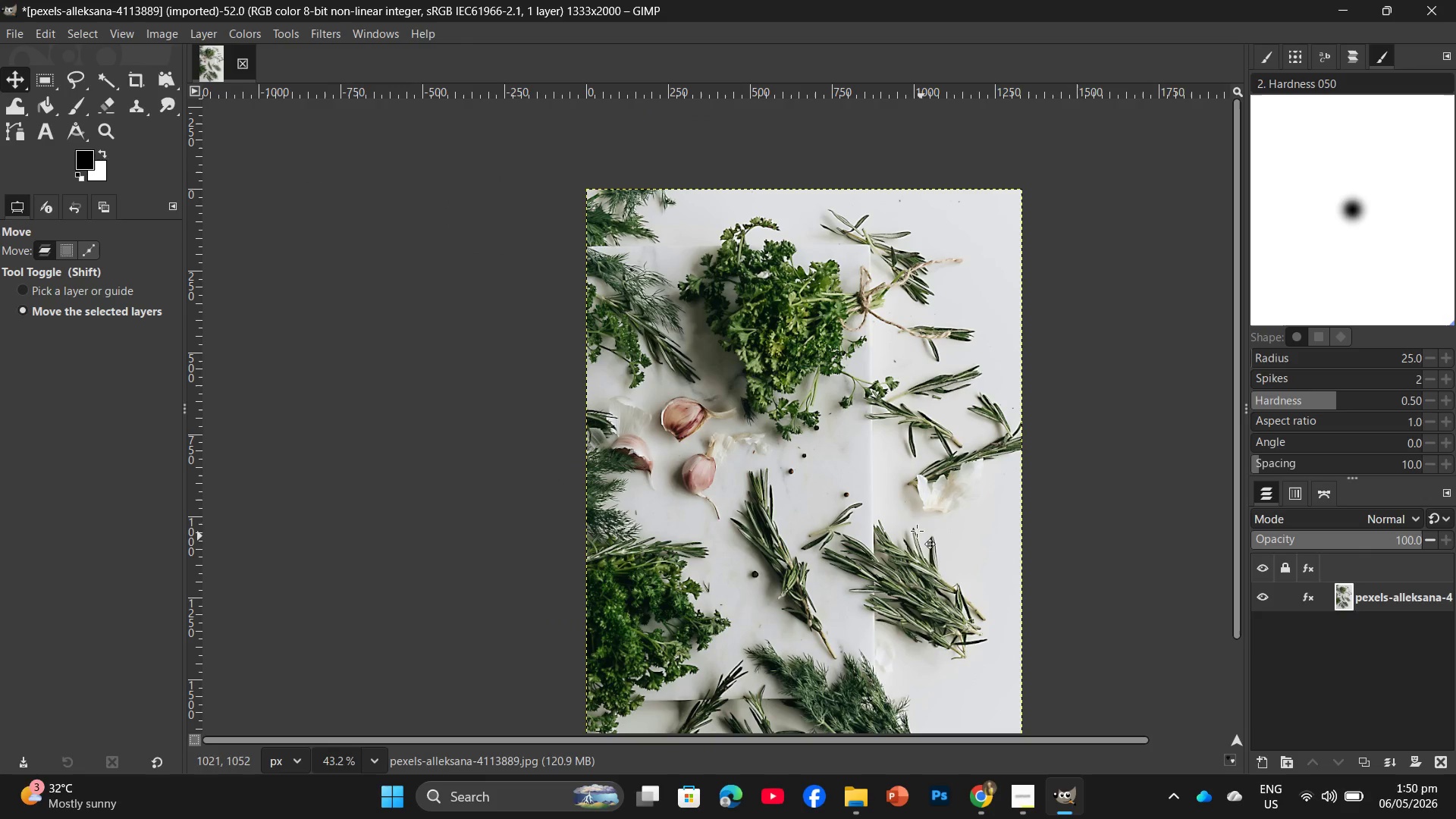 
hold_key(key=Space, duration=0.95)
 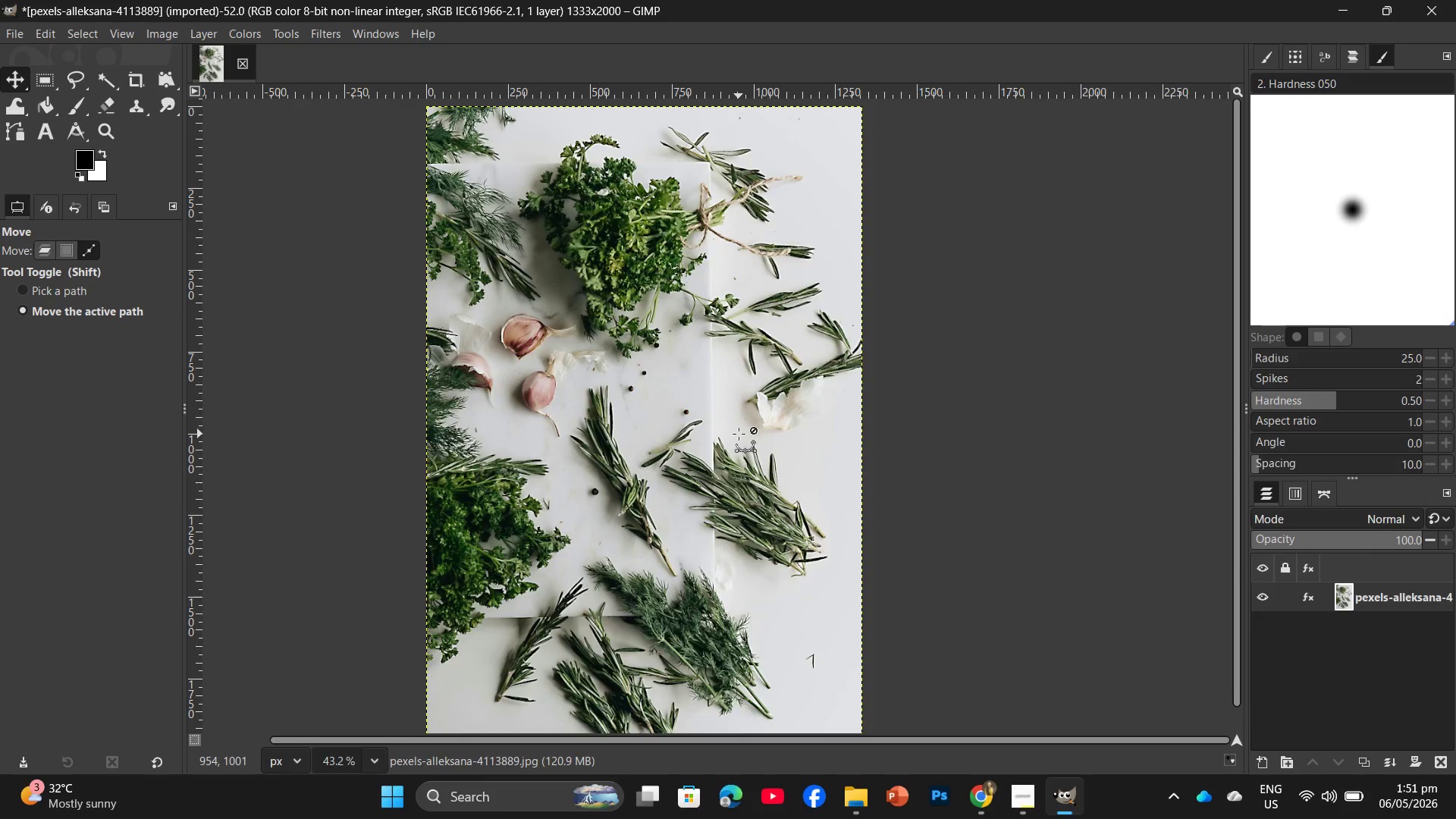 
left_click_drag(start_coordinate=[899, 516], to_coordinate=[739, 434])
 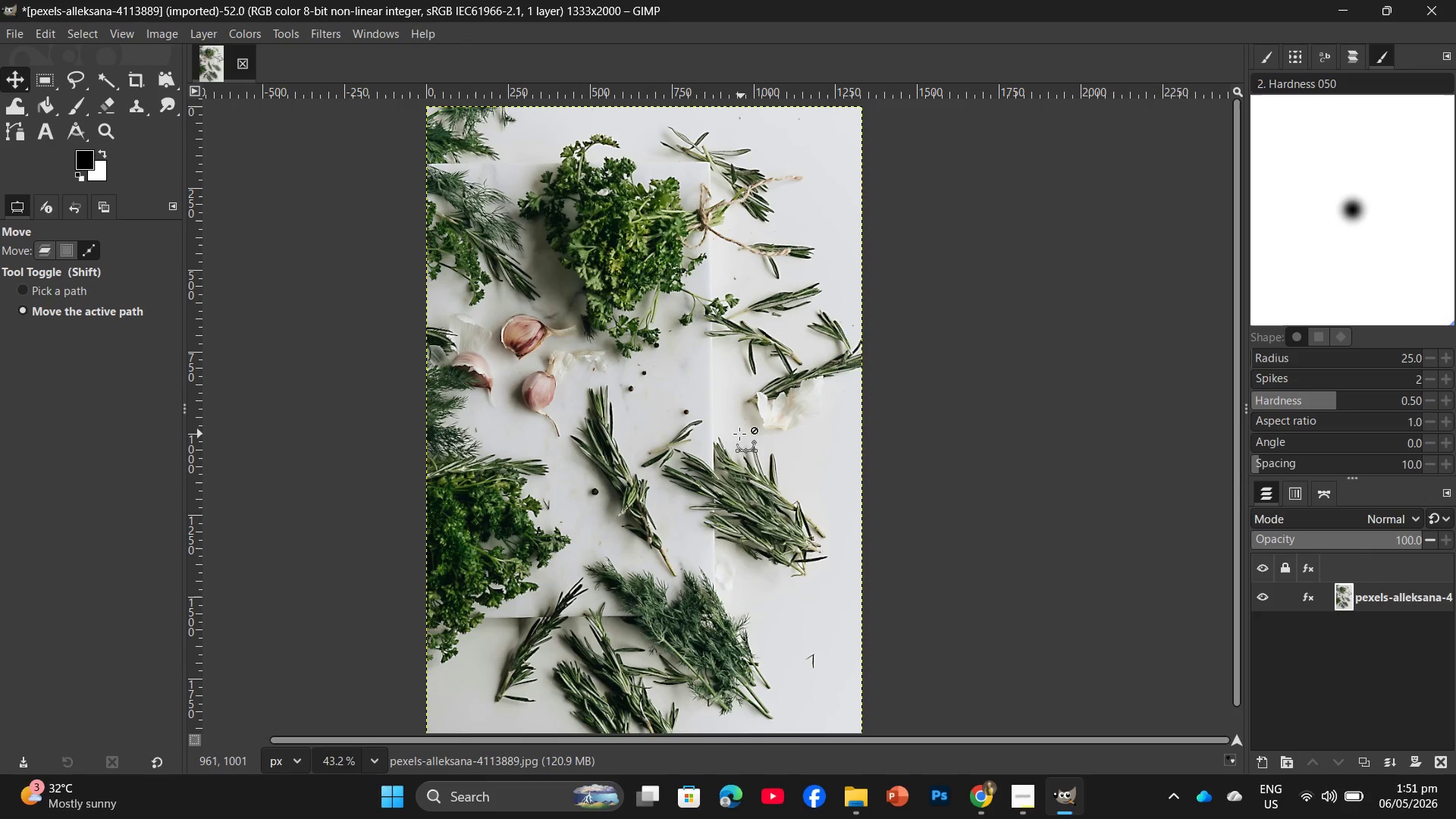 
hold_key(key=ControlLeft, duration=0.5)
scroll: coordinate [737, 432], scroll_direction: down, amount: 4.0
 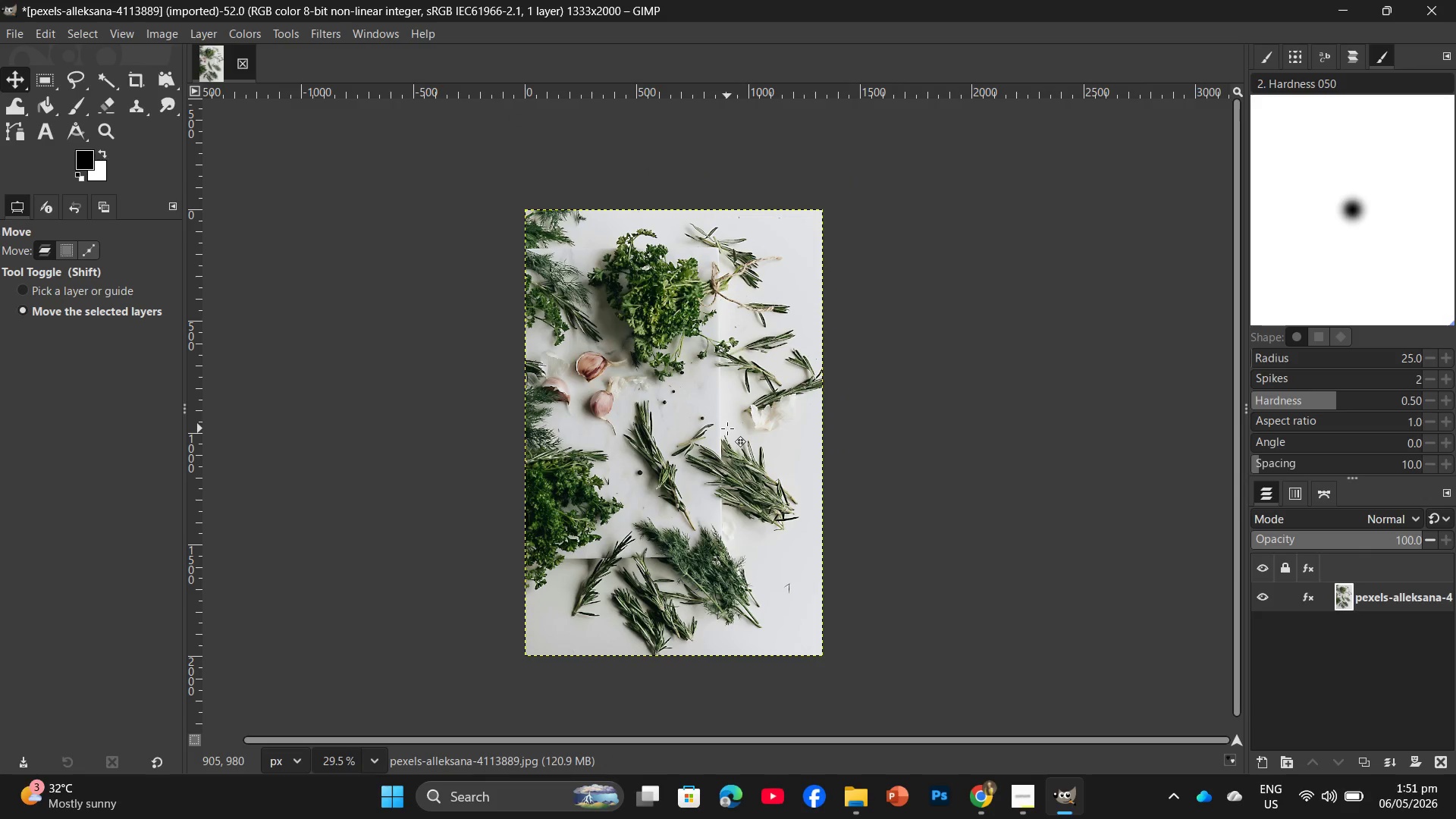 
key(Control+Shift+E)
 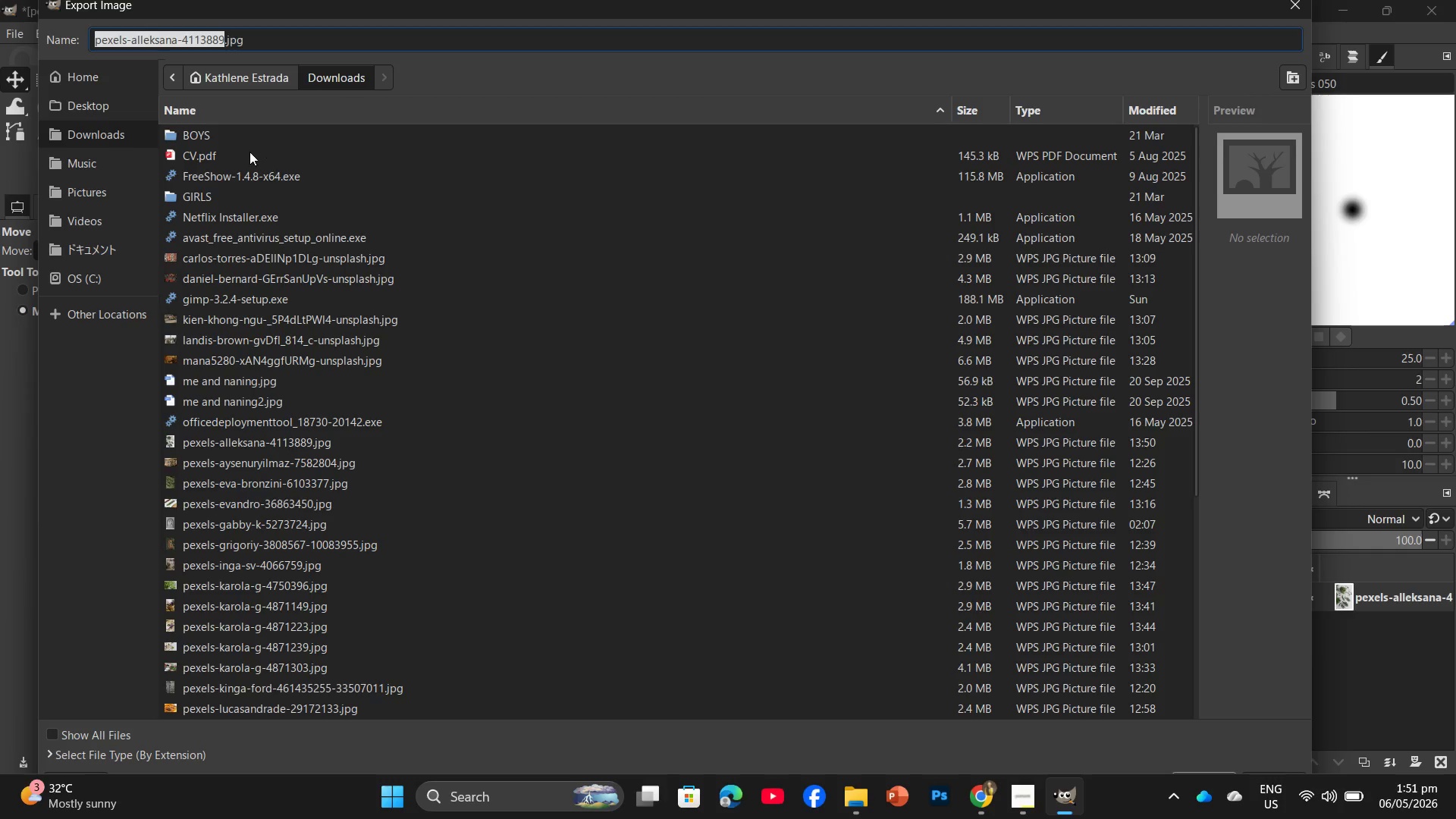 
left_click([117, 118])
 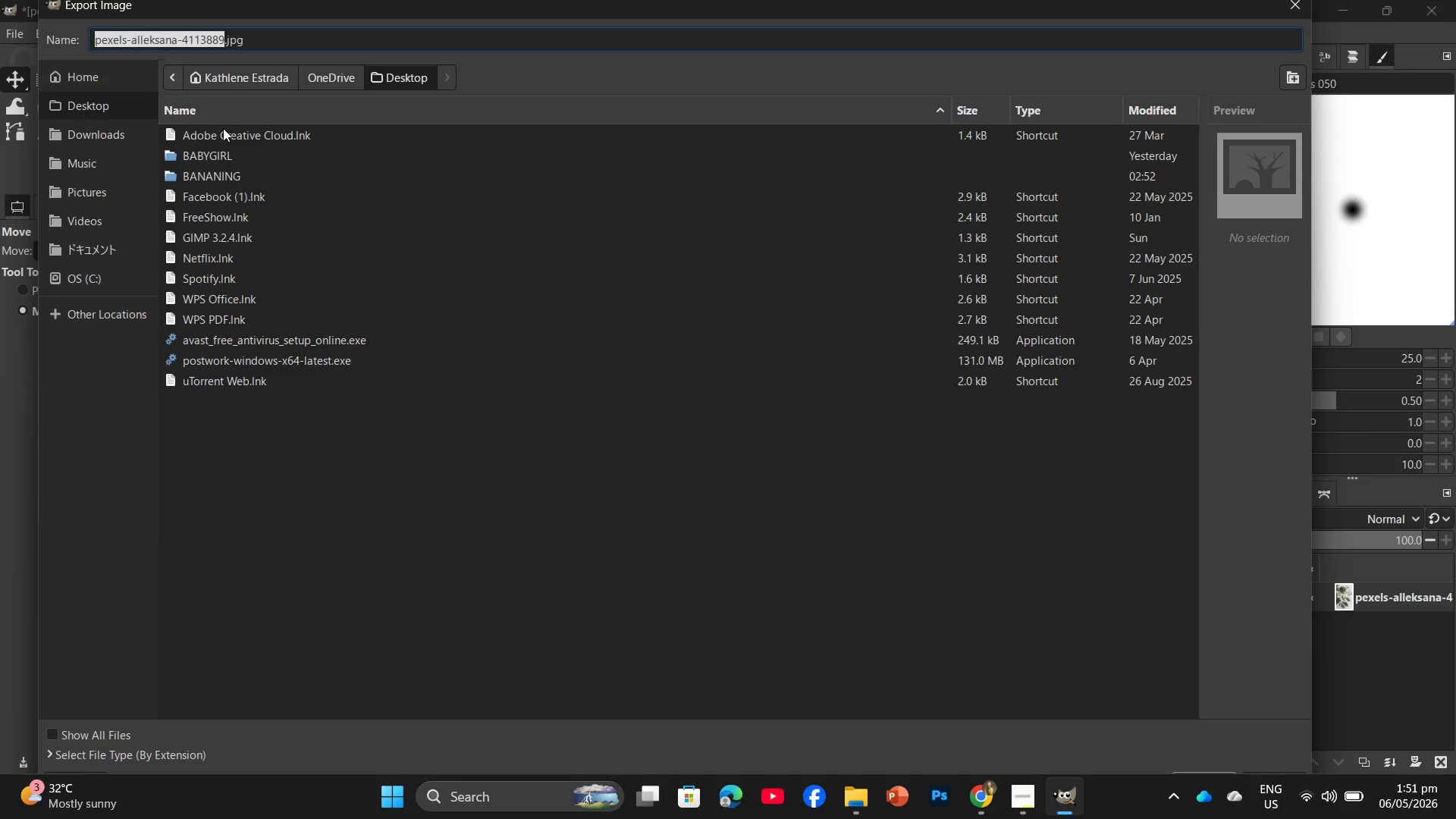 
wait(5.41)
 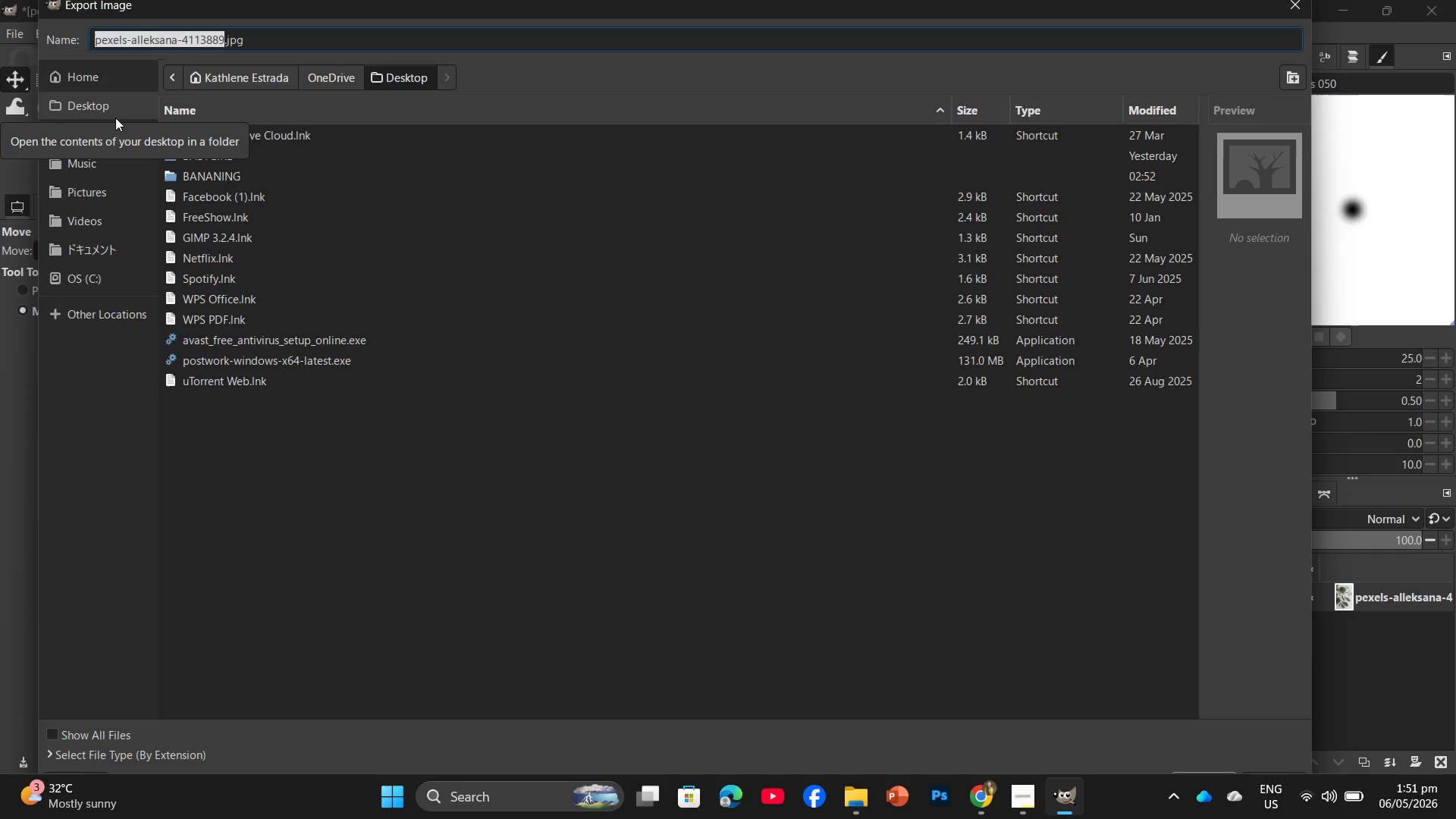 
double_click([231, 150])
 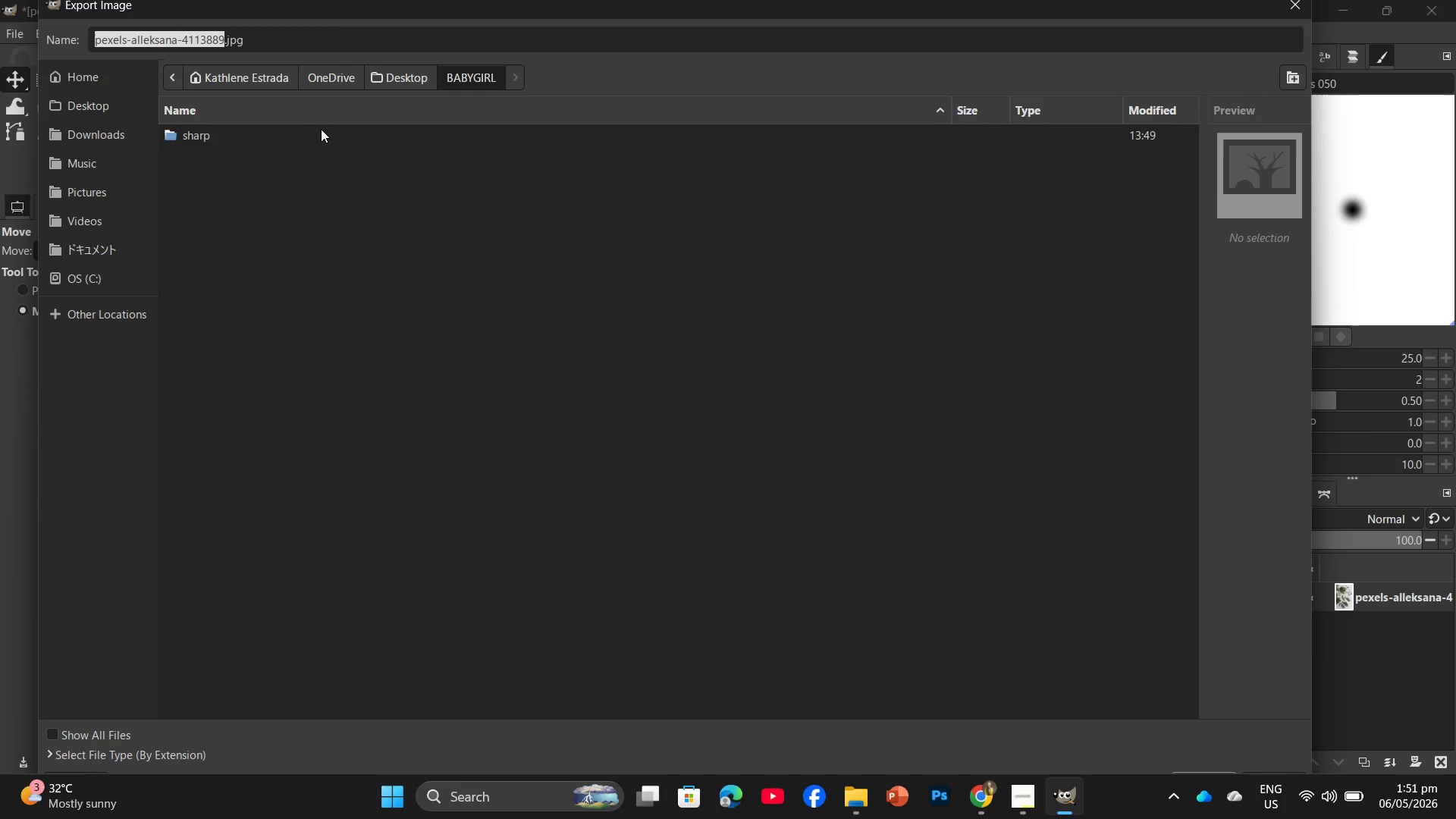 
double_click([319, 131])
 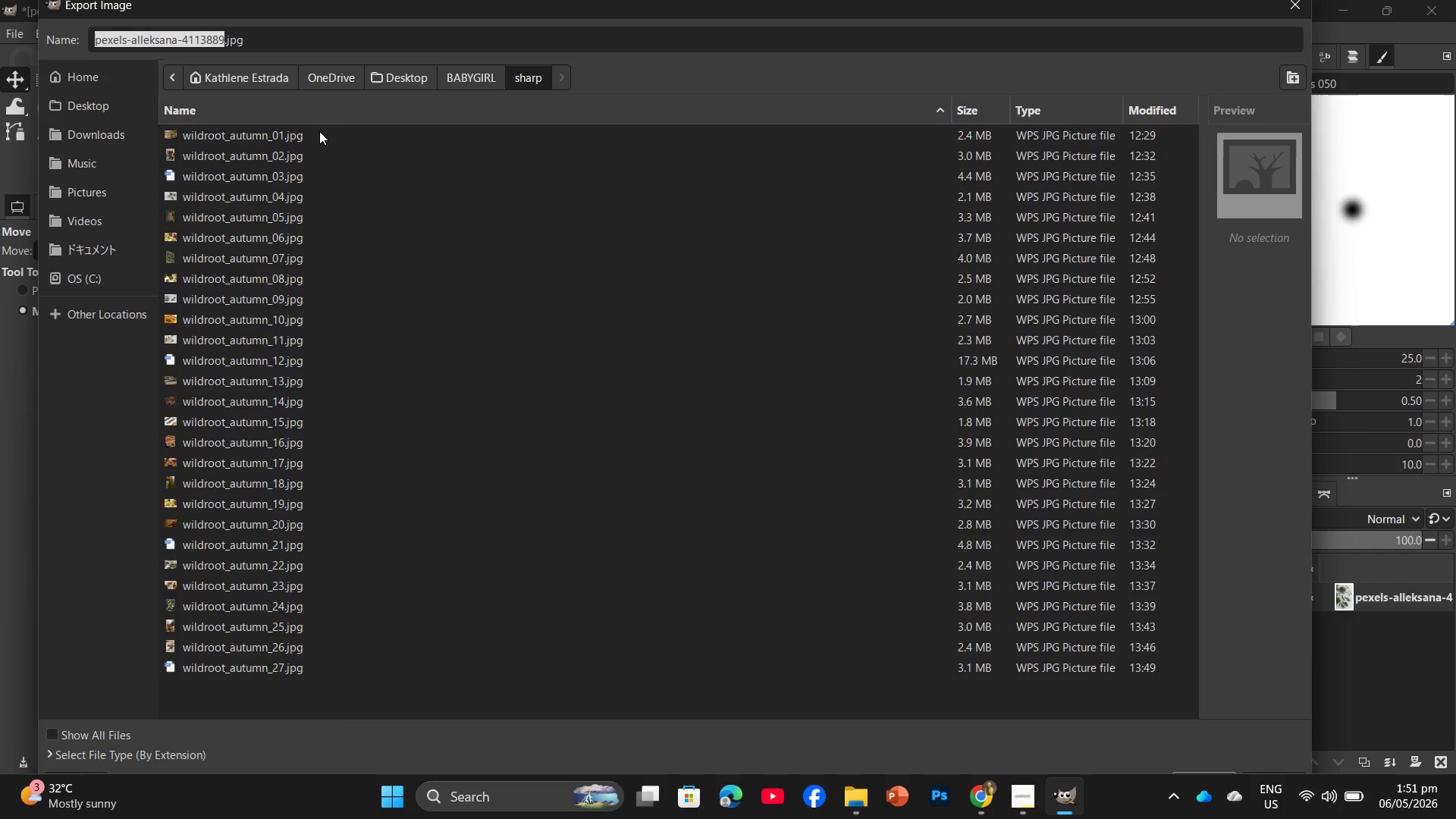 
wait(10.89)
 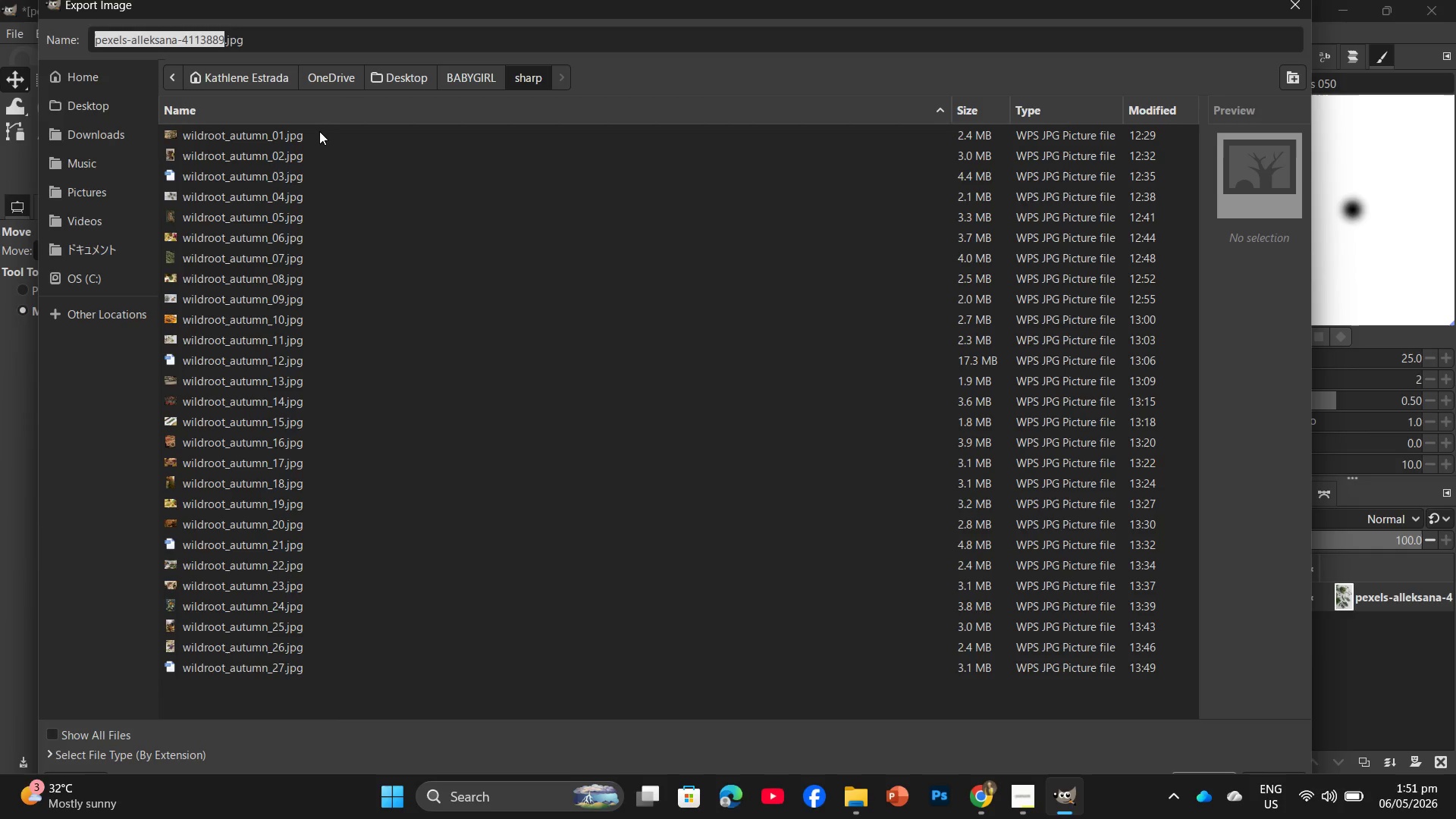 
left_click([253, 673])
 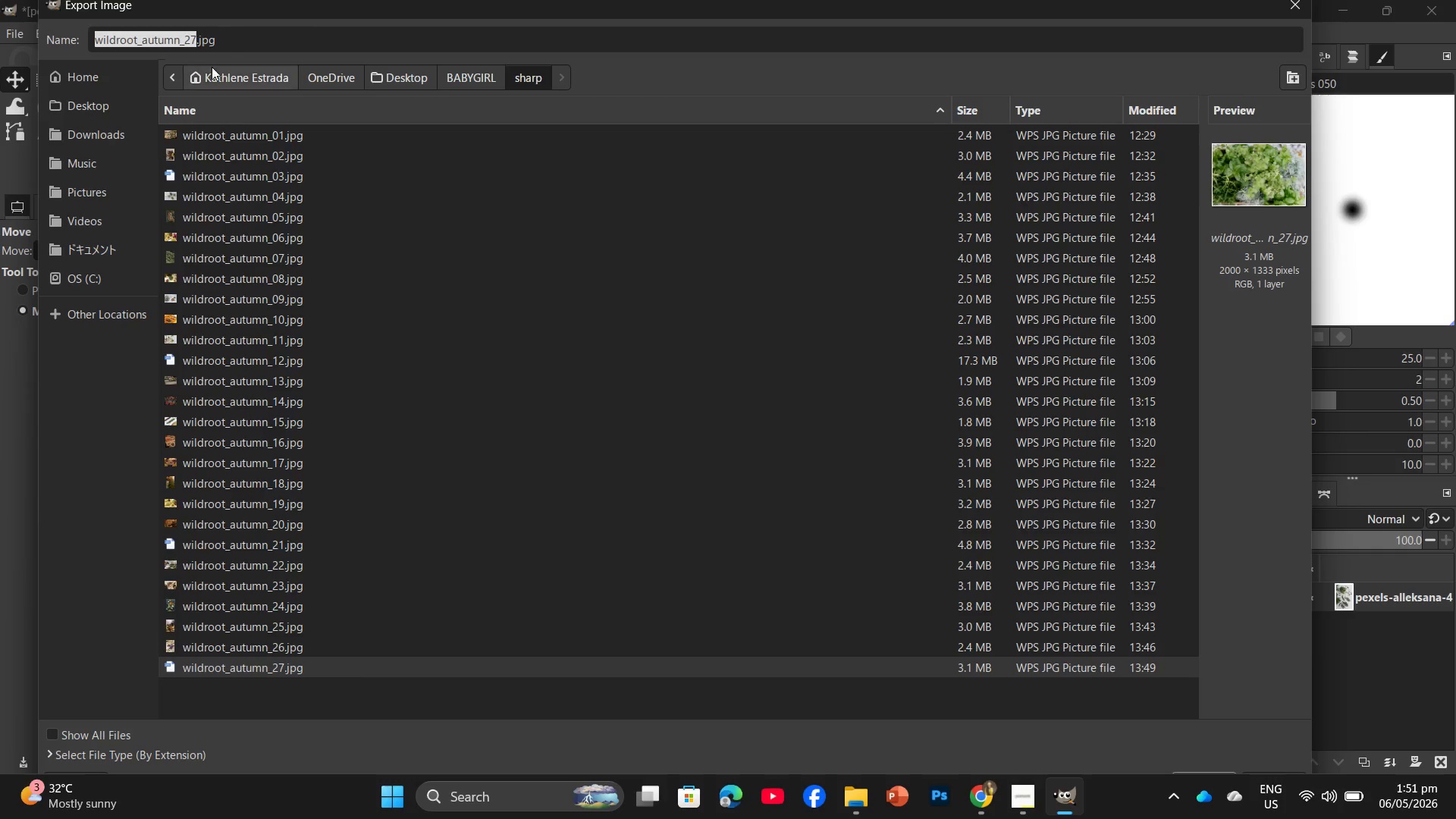 
left_click([192, 45])
 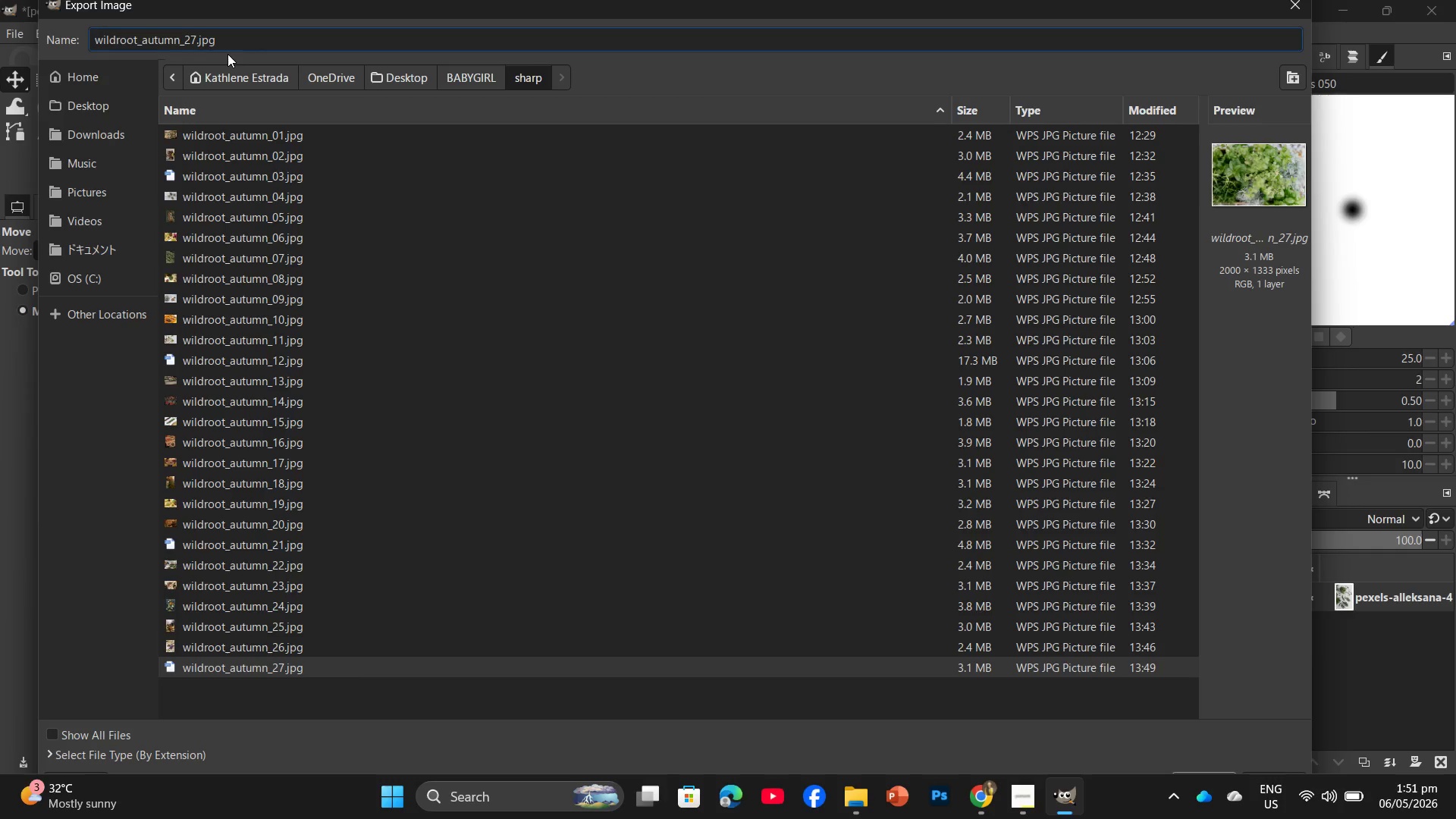 
key(ArrowRight)
 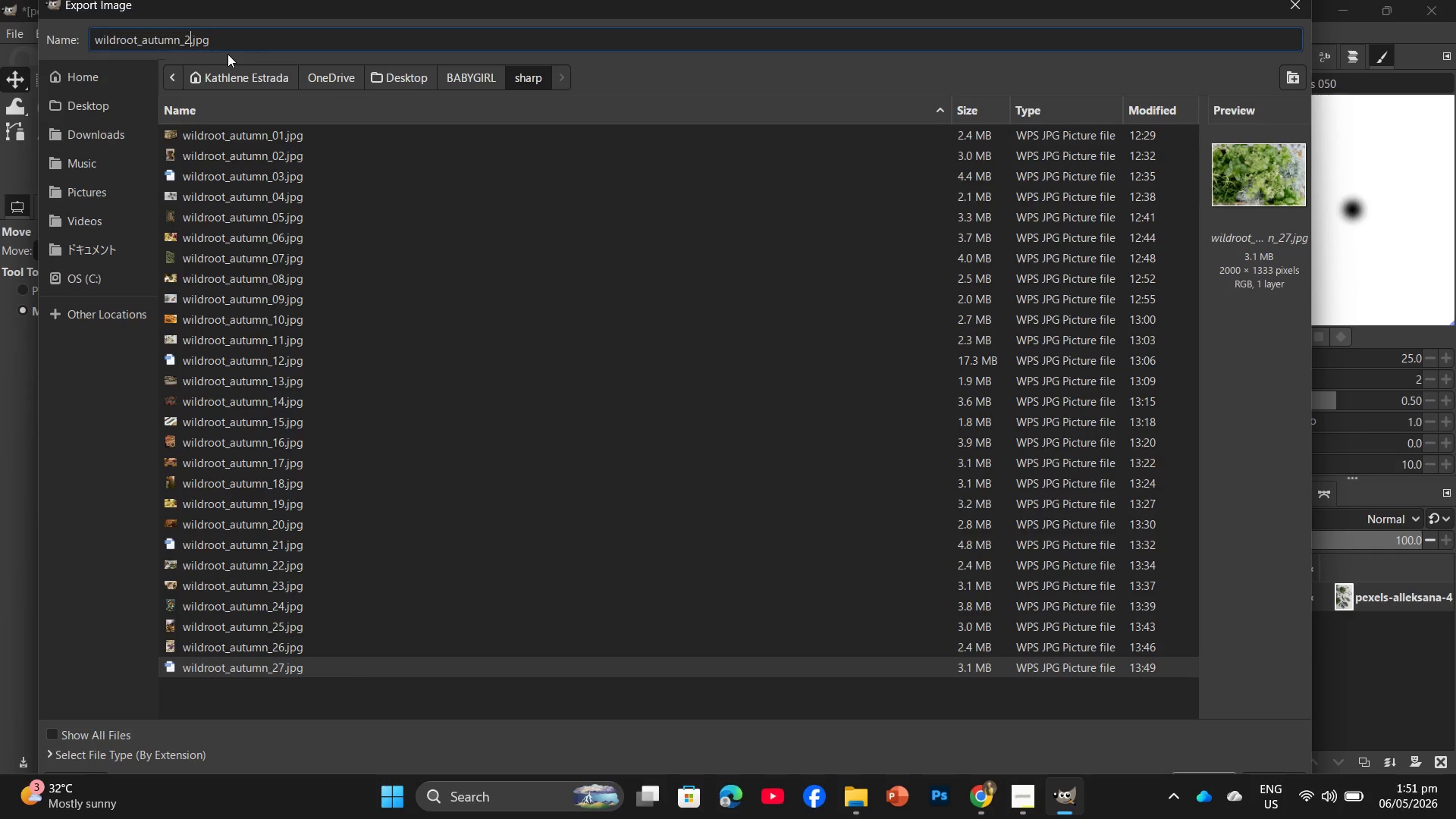 
key(Backspace)
 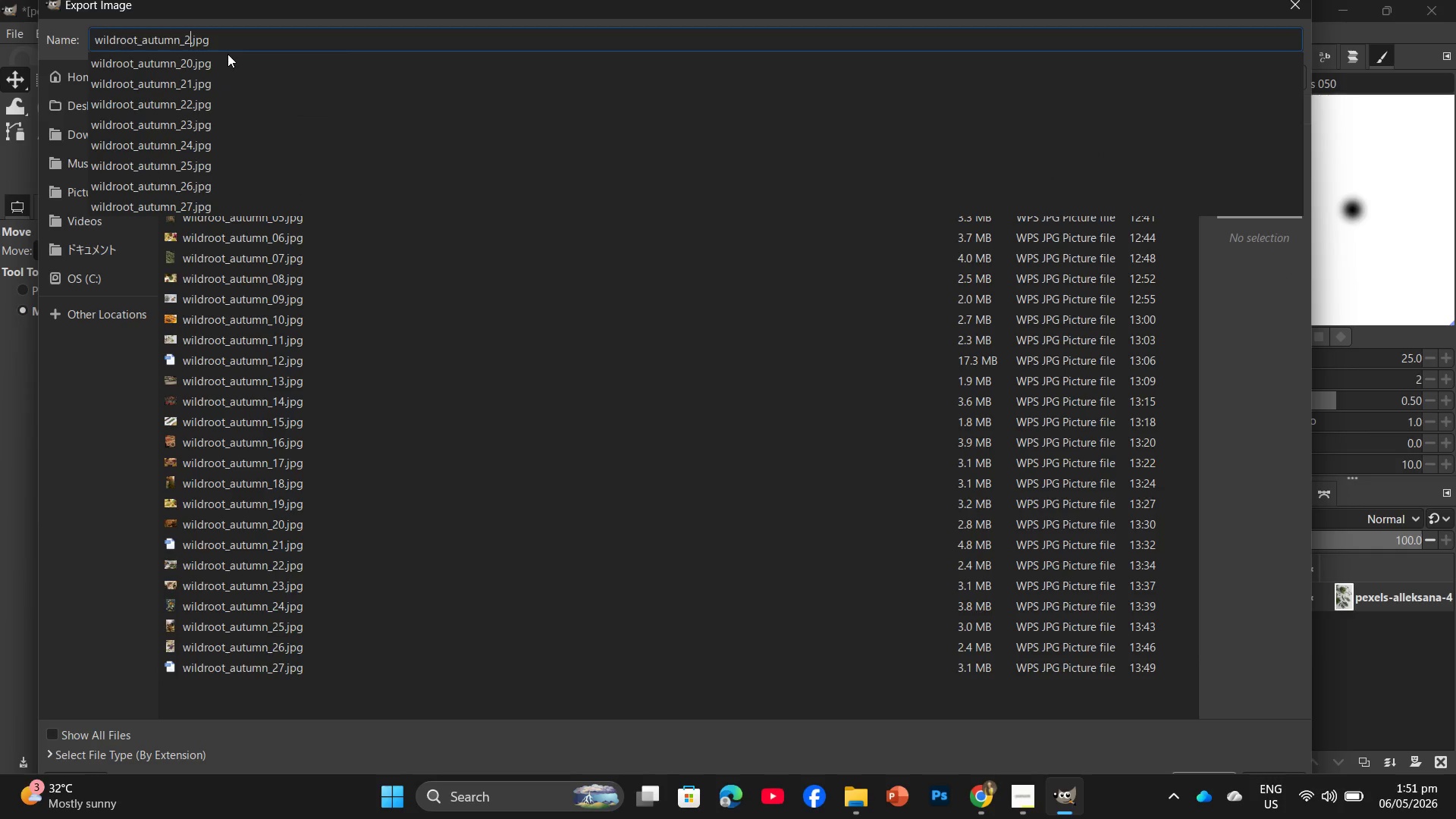 
key(Numpad8)
 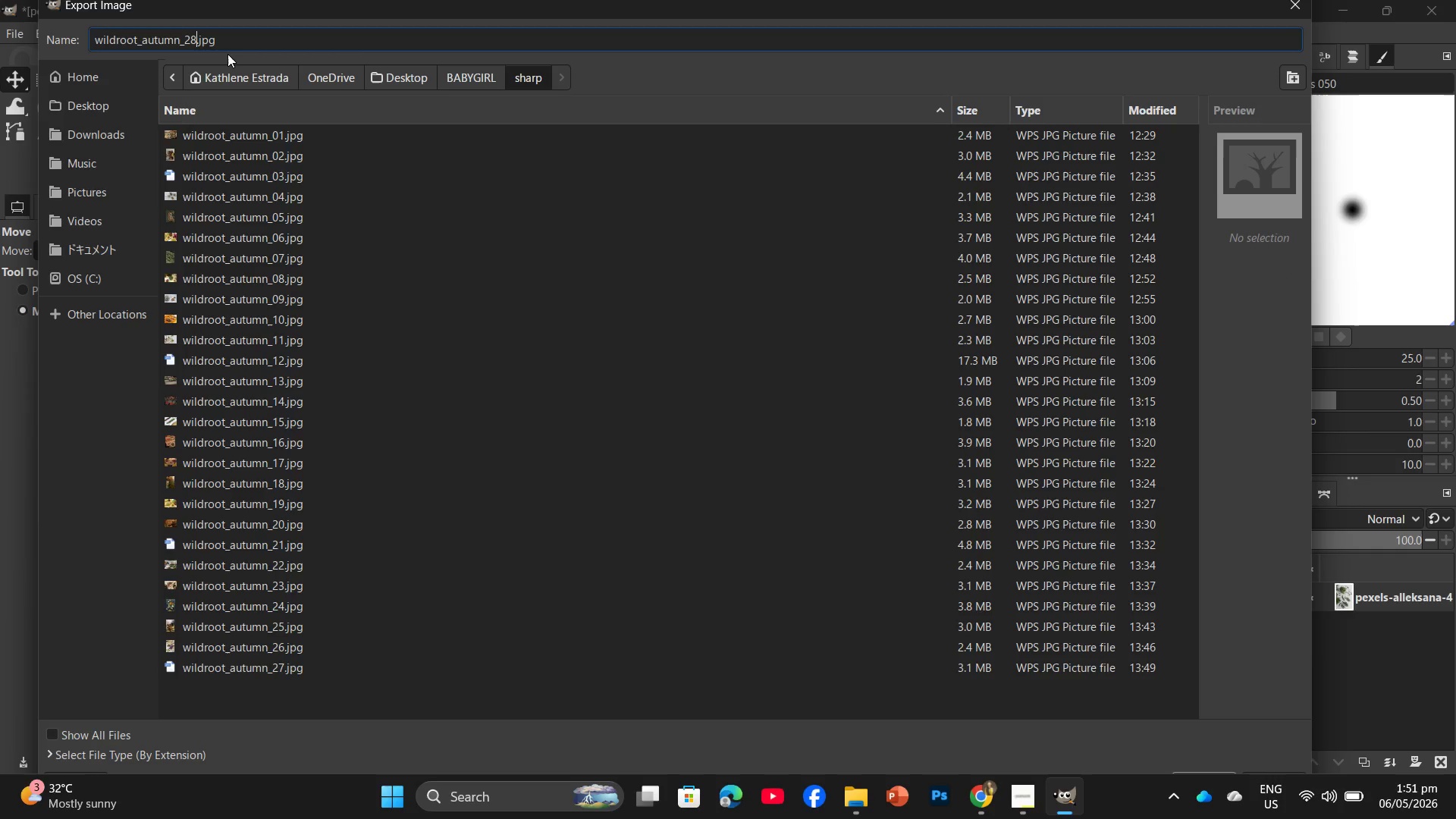 
key(NumpadEnter)
 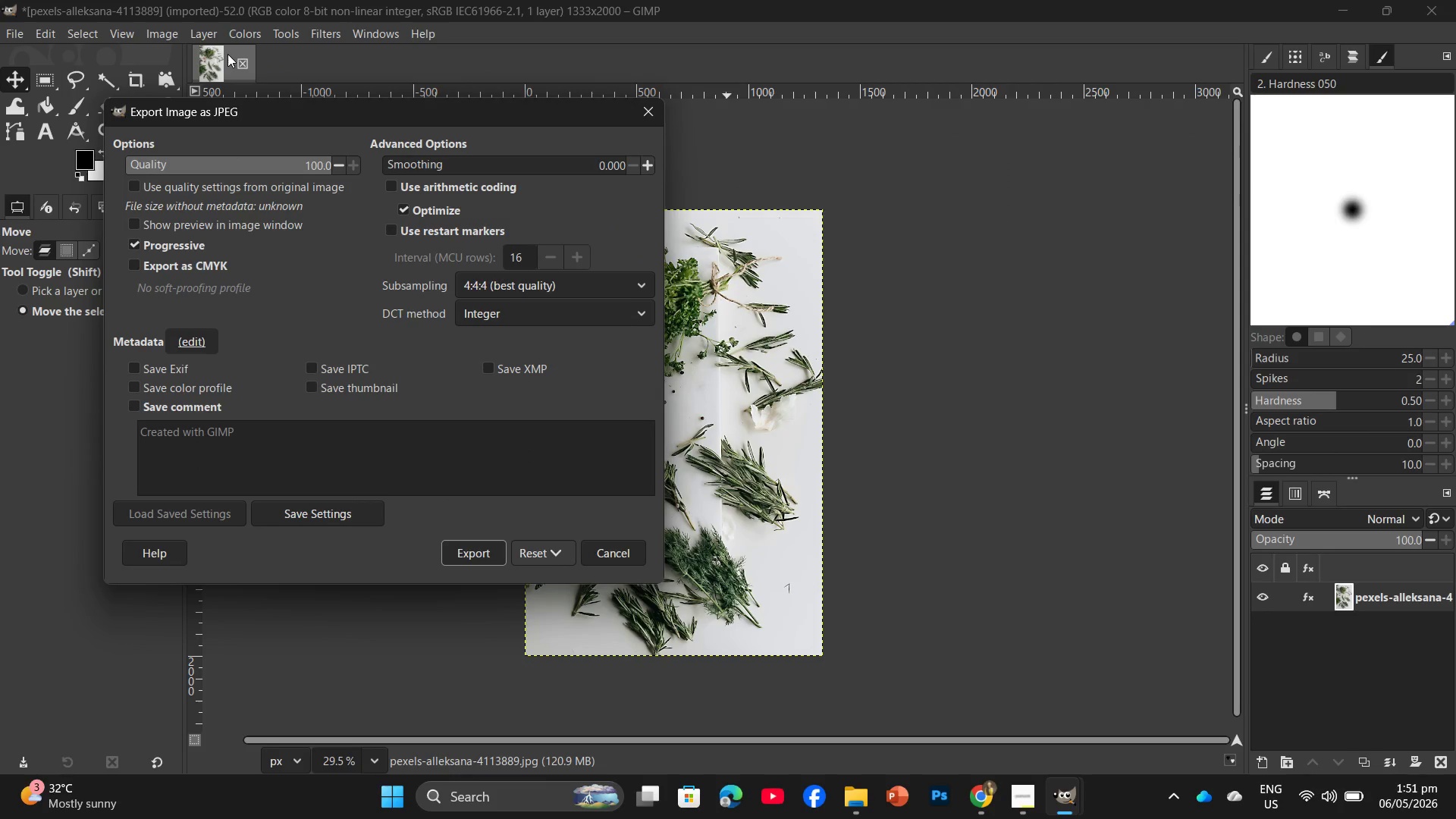 
wait(14.36)
 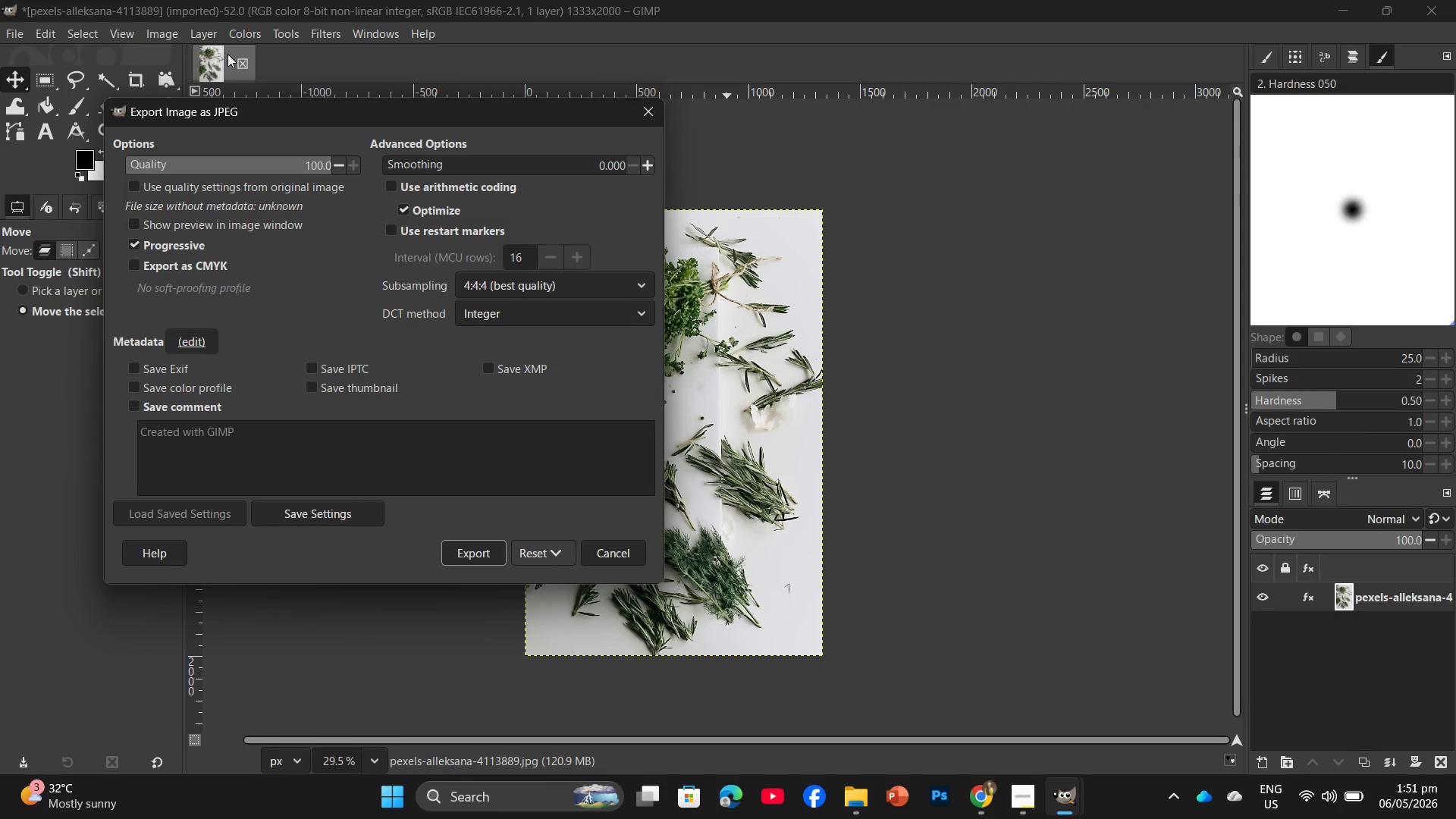 
left_click([485, 561])
 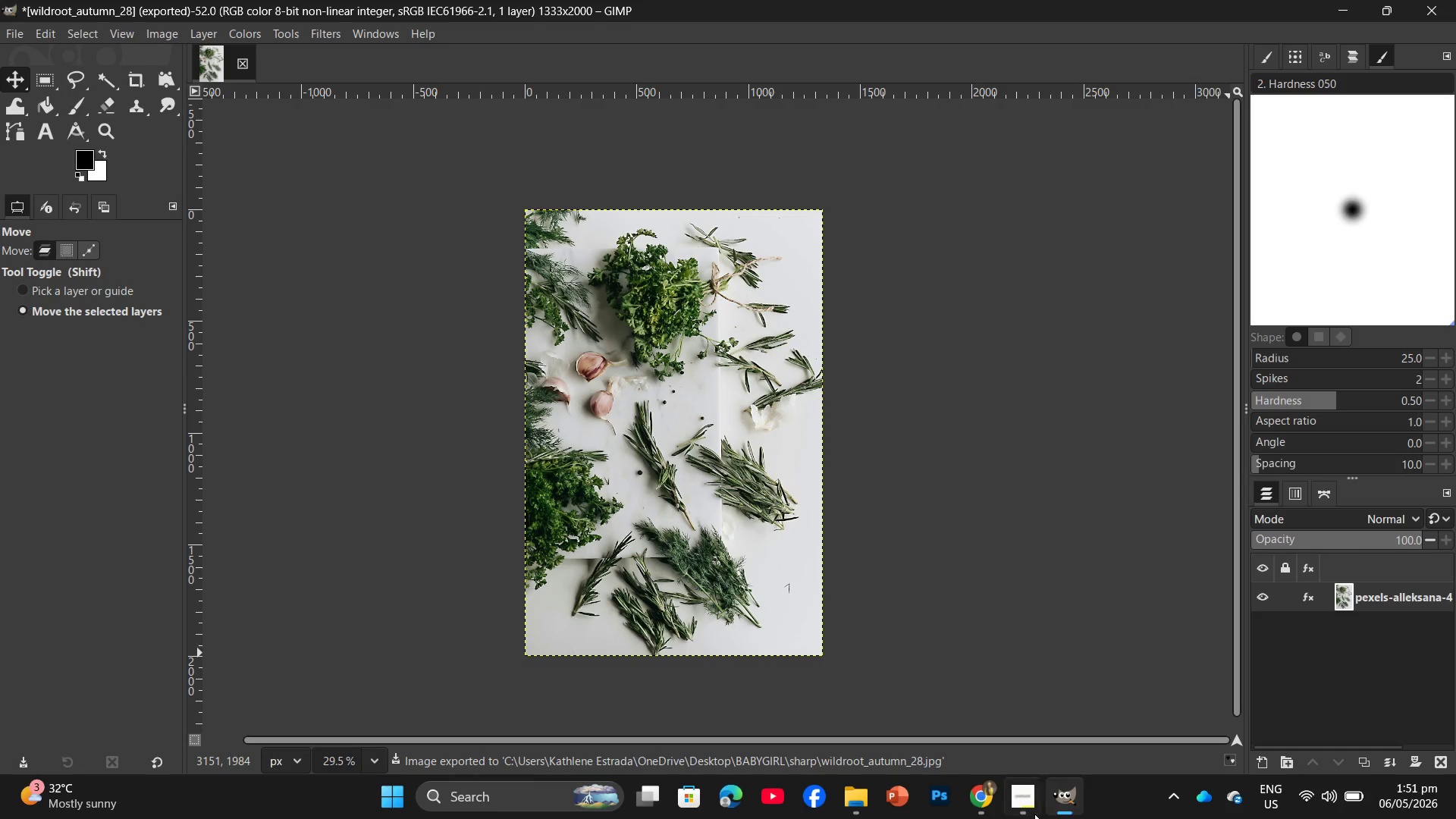 
left_click([858, 799])
 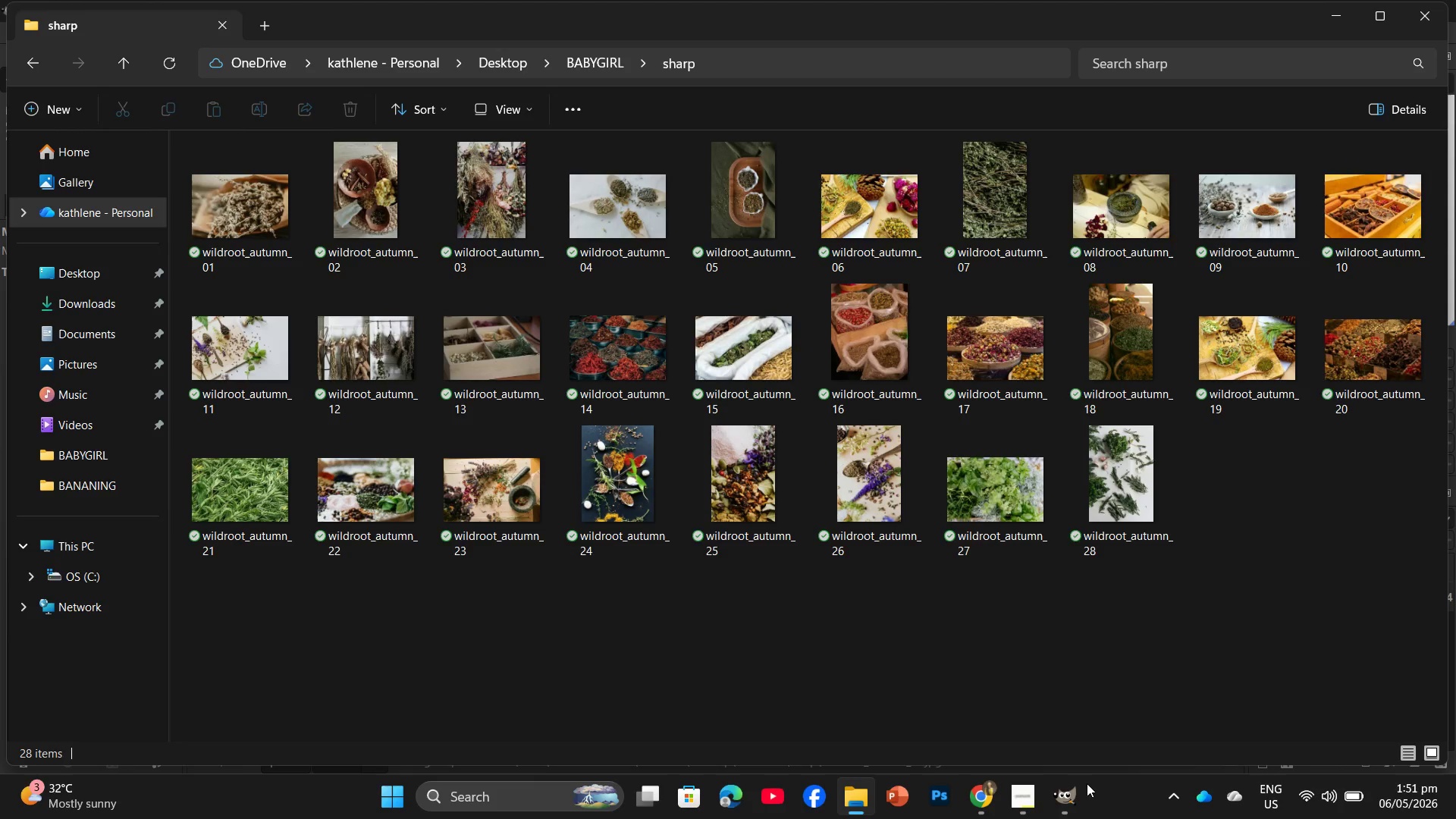 
left_click([1059, 811])
 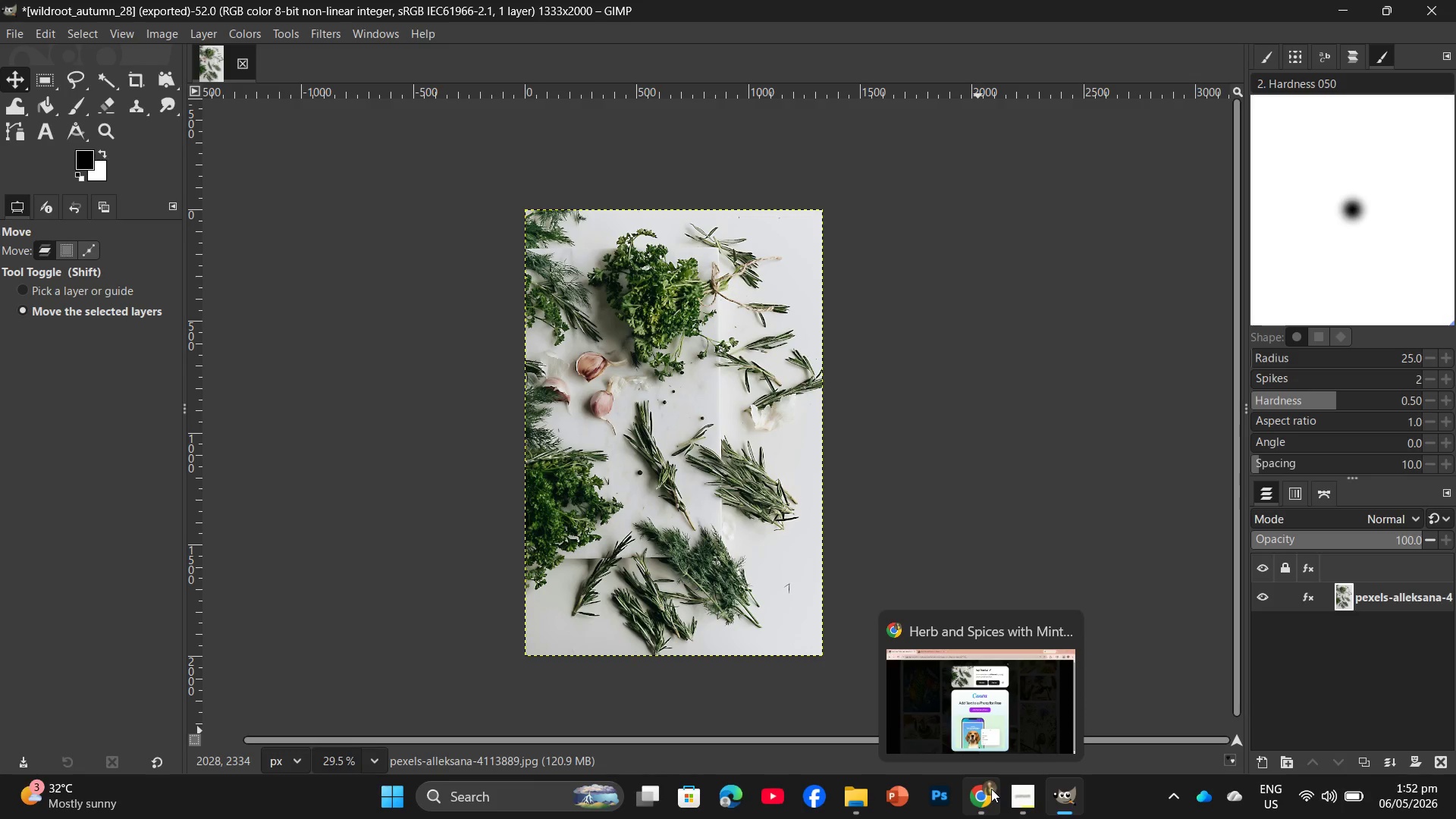 
wait(33.53)
 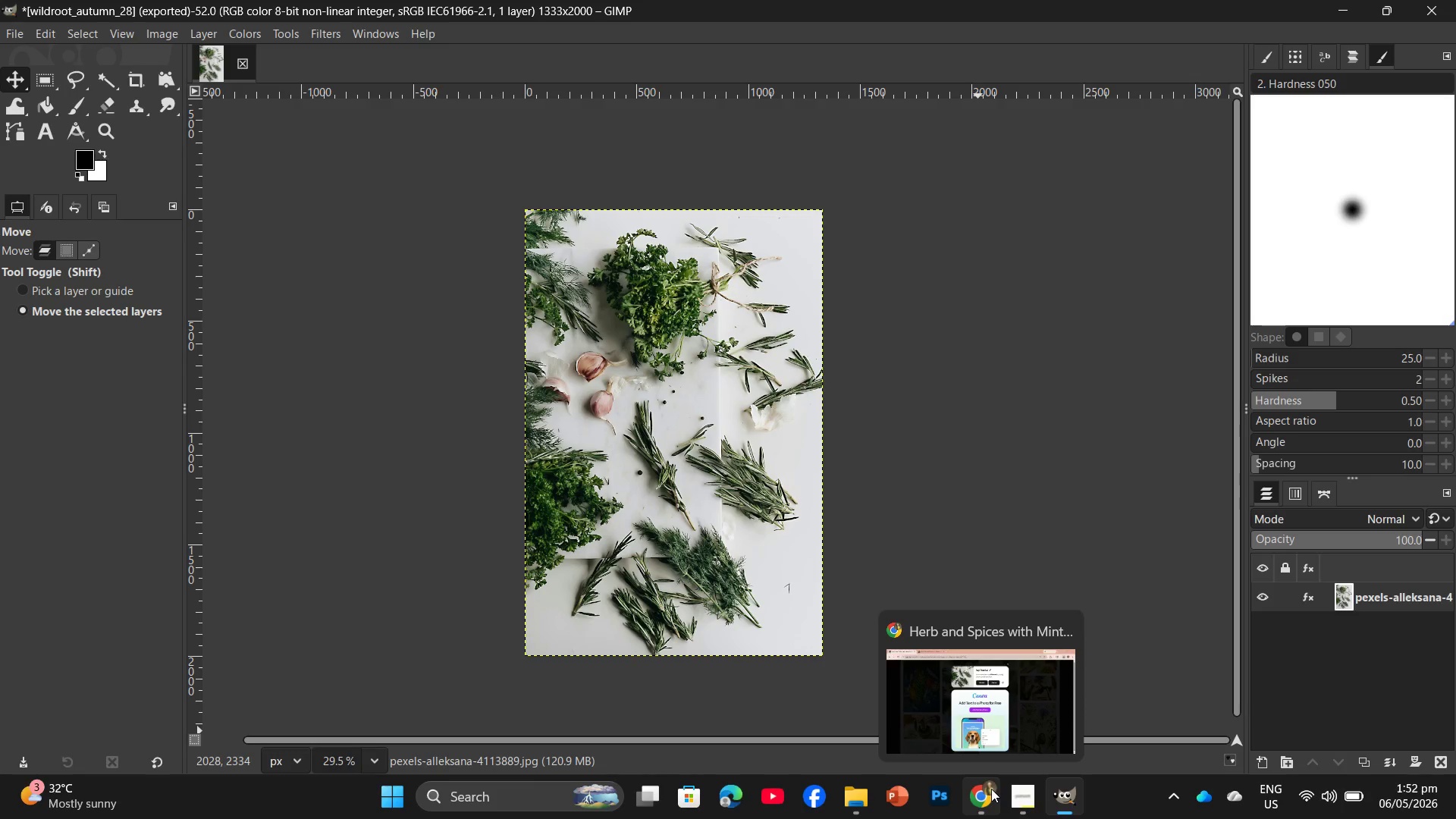 
left_click([977, 815])
 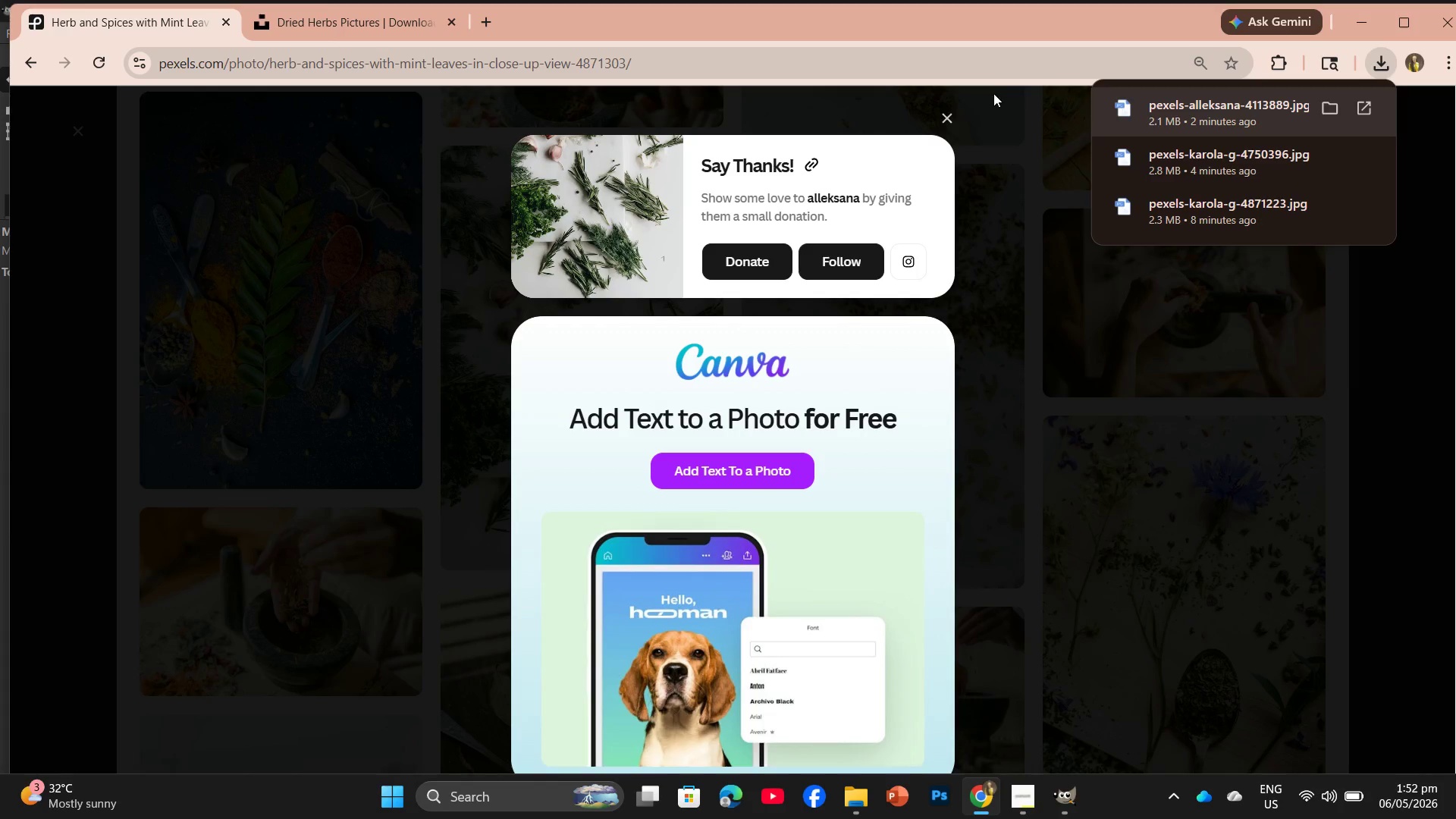 
left_click([950, 125])
 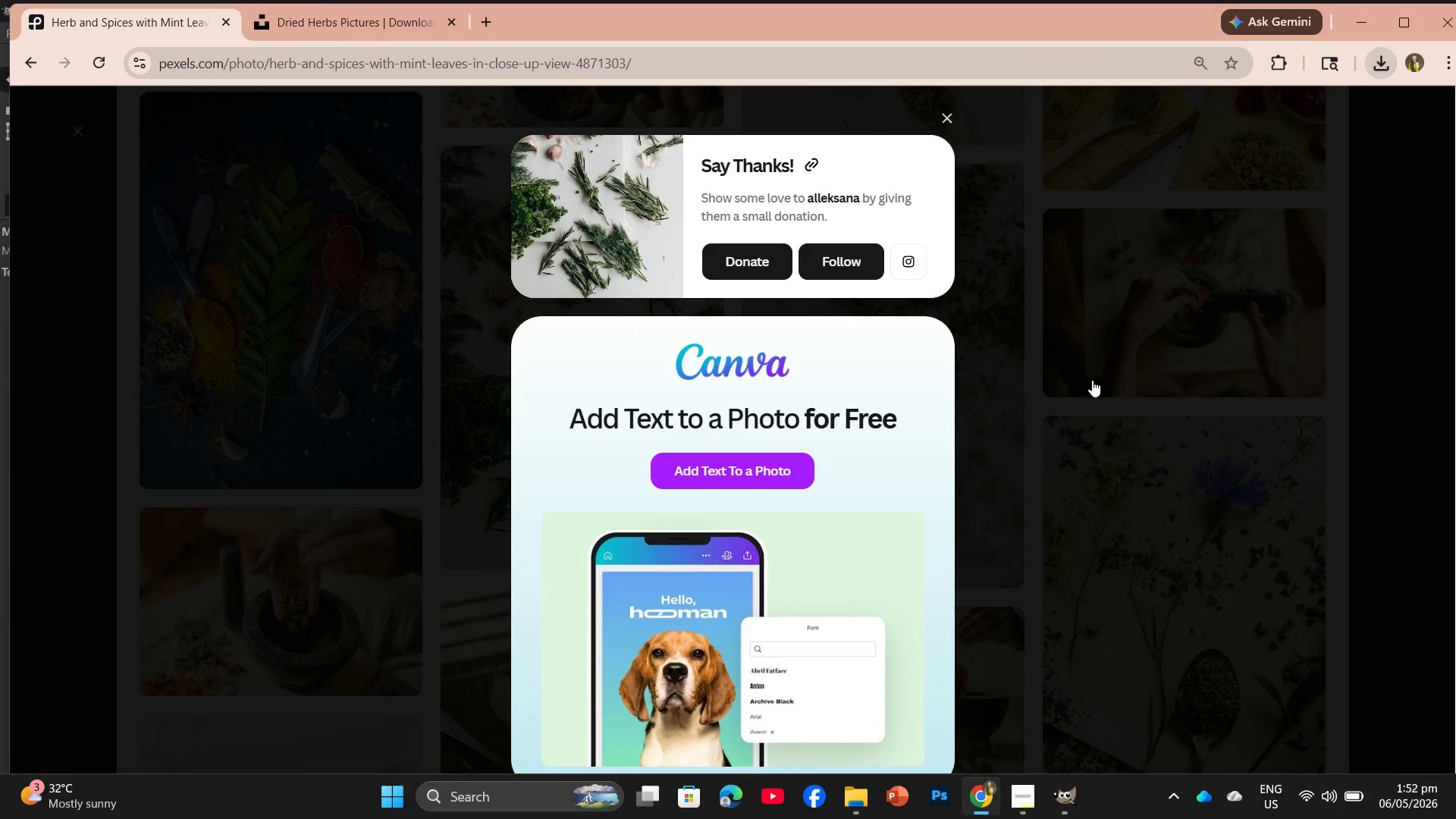 
mouse_move([1095, 426])
 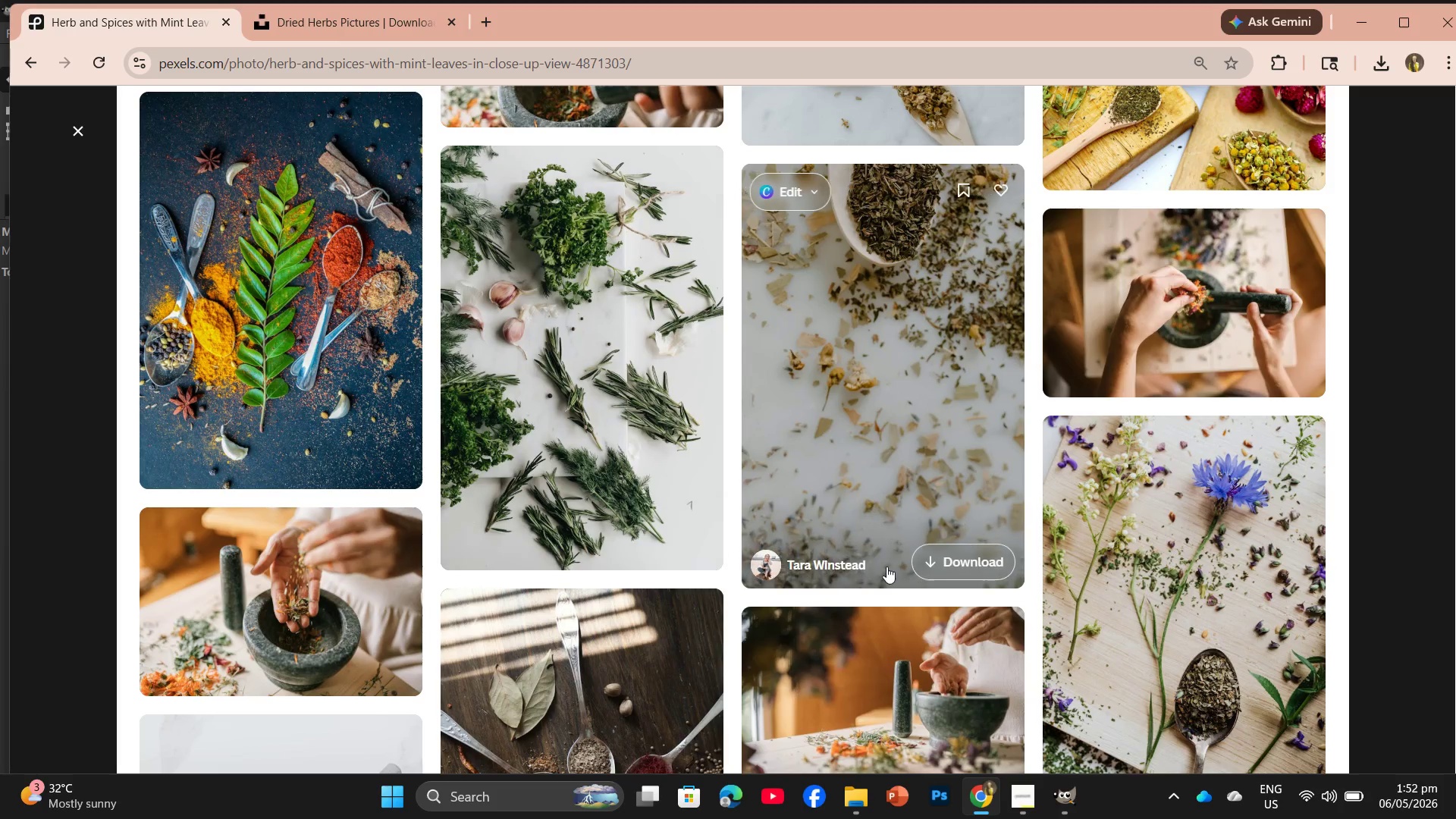 
scroll: coordinate [237, 480], scroll_direction: down, amount: 14.0
 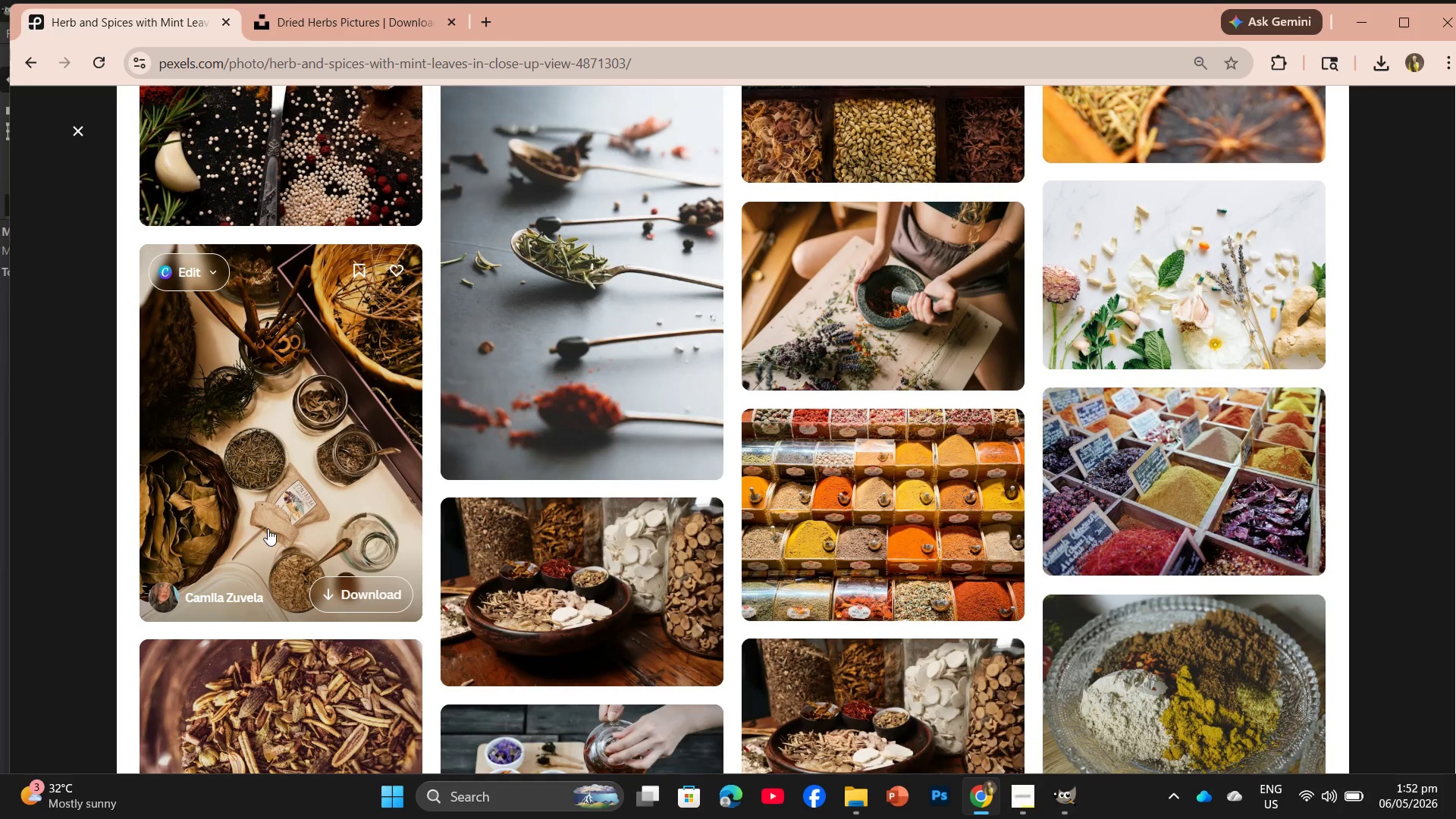 
left_click([347, 592])
 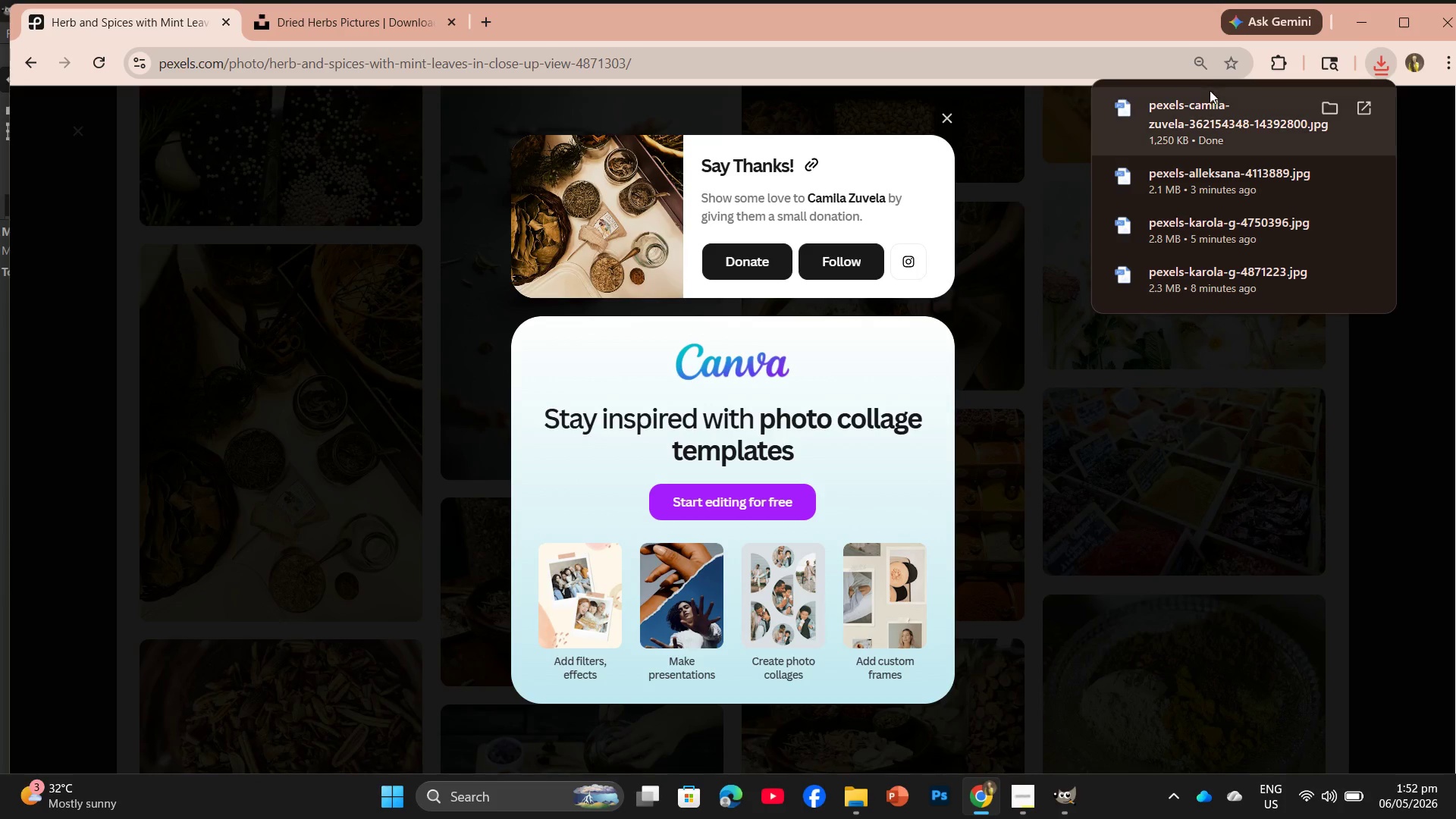 
left_click_drag(start_coordinate=[1162, 123], to_coordinate=[330, 61])
 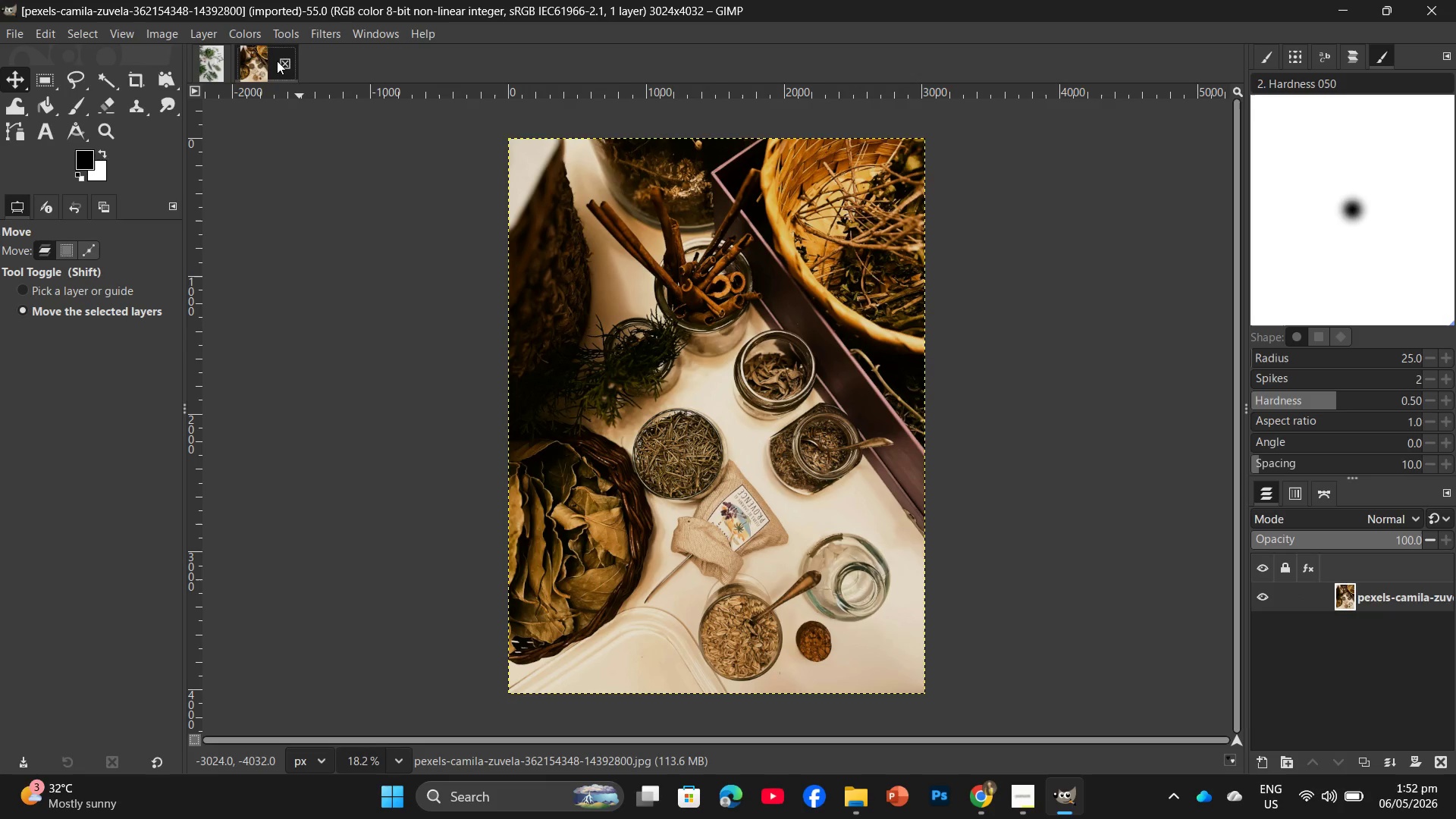 
left_click_drag(start_coordinate=[218, 65], to_coordinate=[222, 64])
 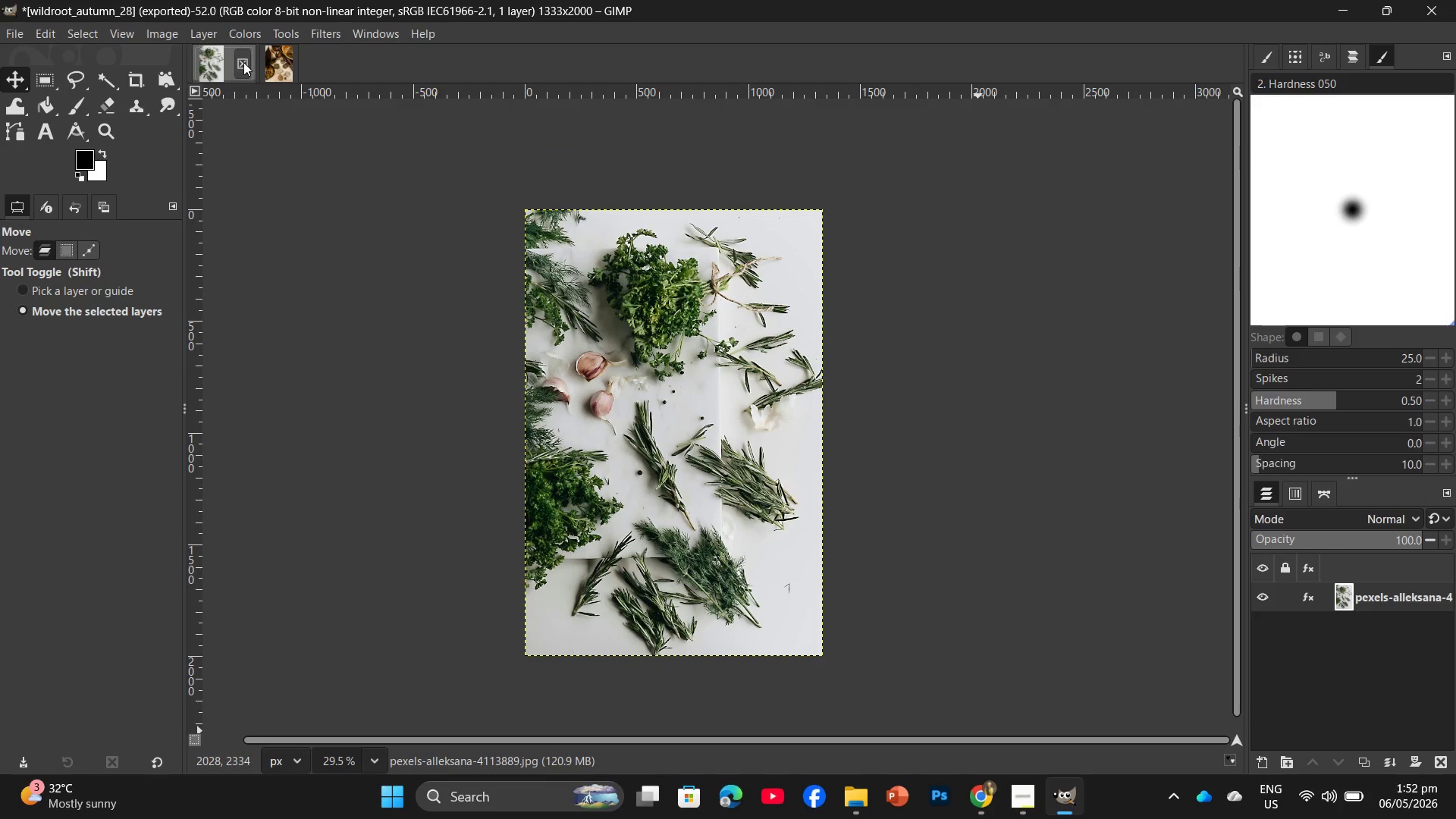 
double_click([243, 61])
 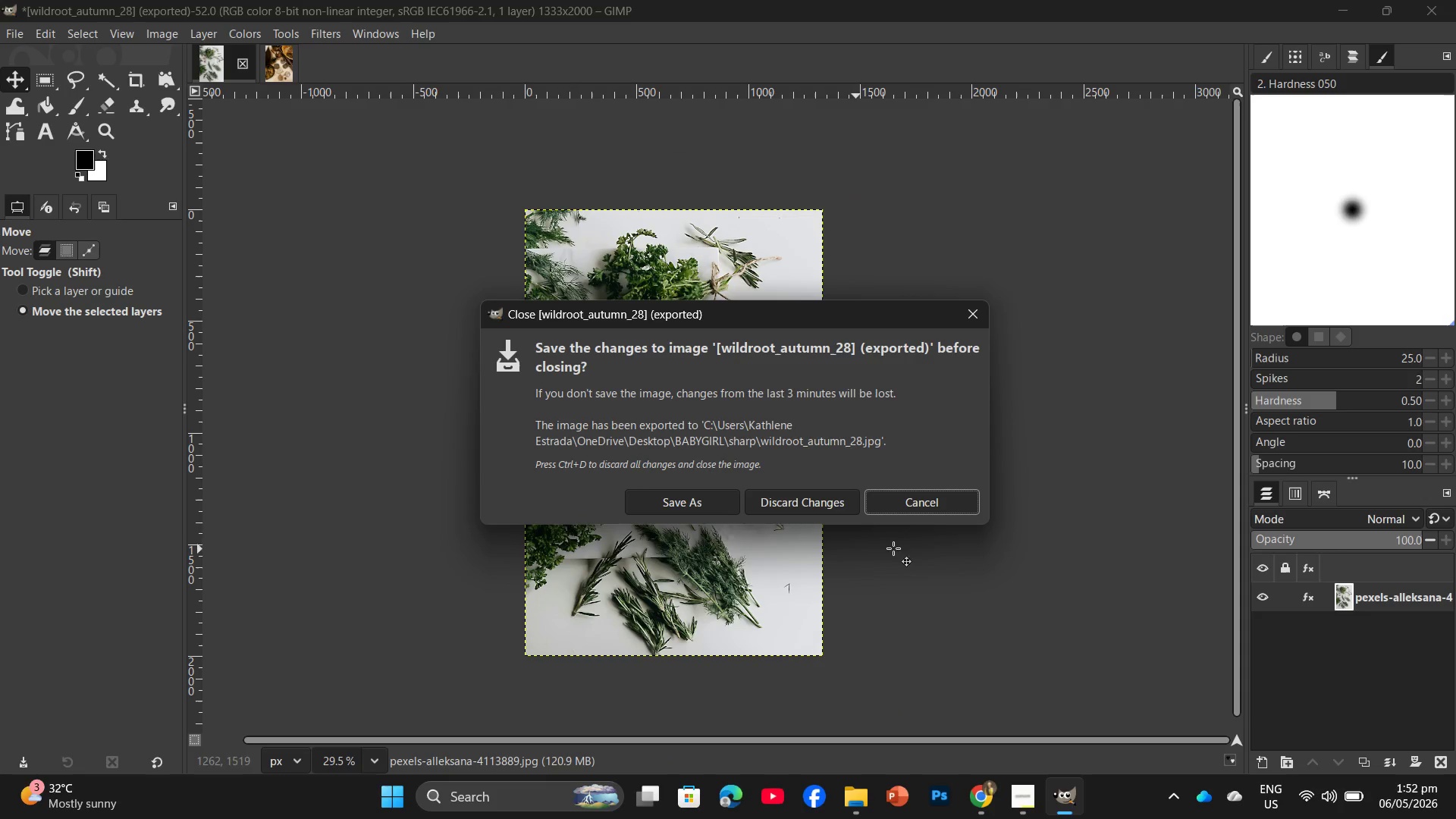 
left_click([850, 507])
 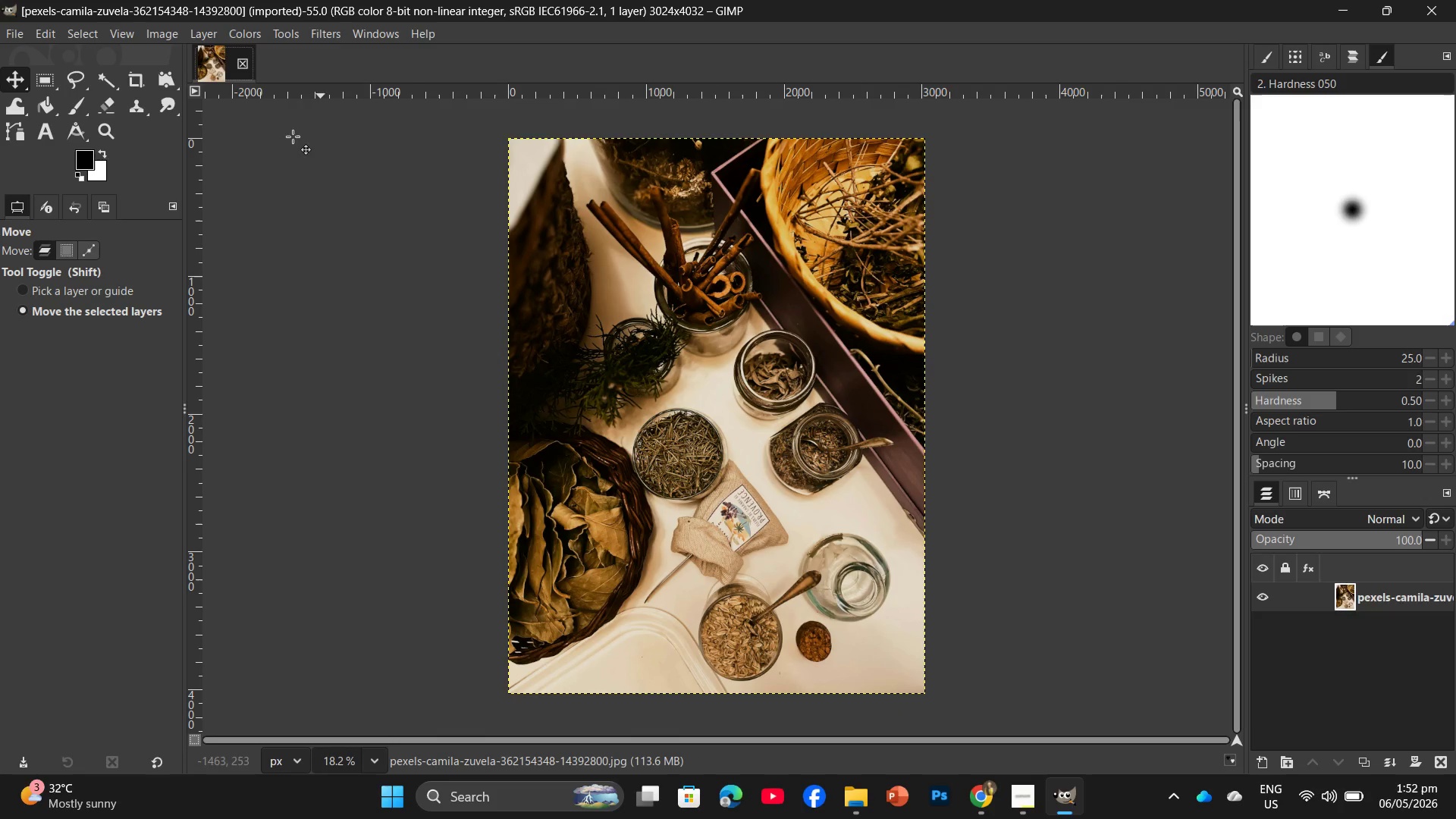 
wait(5.14)
 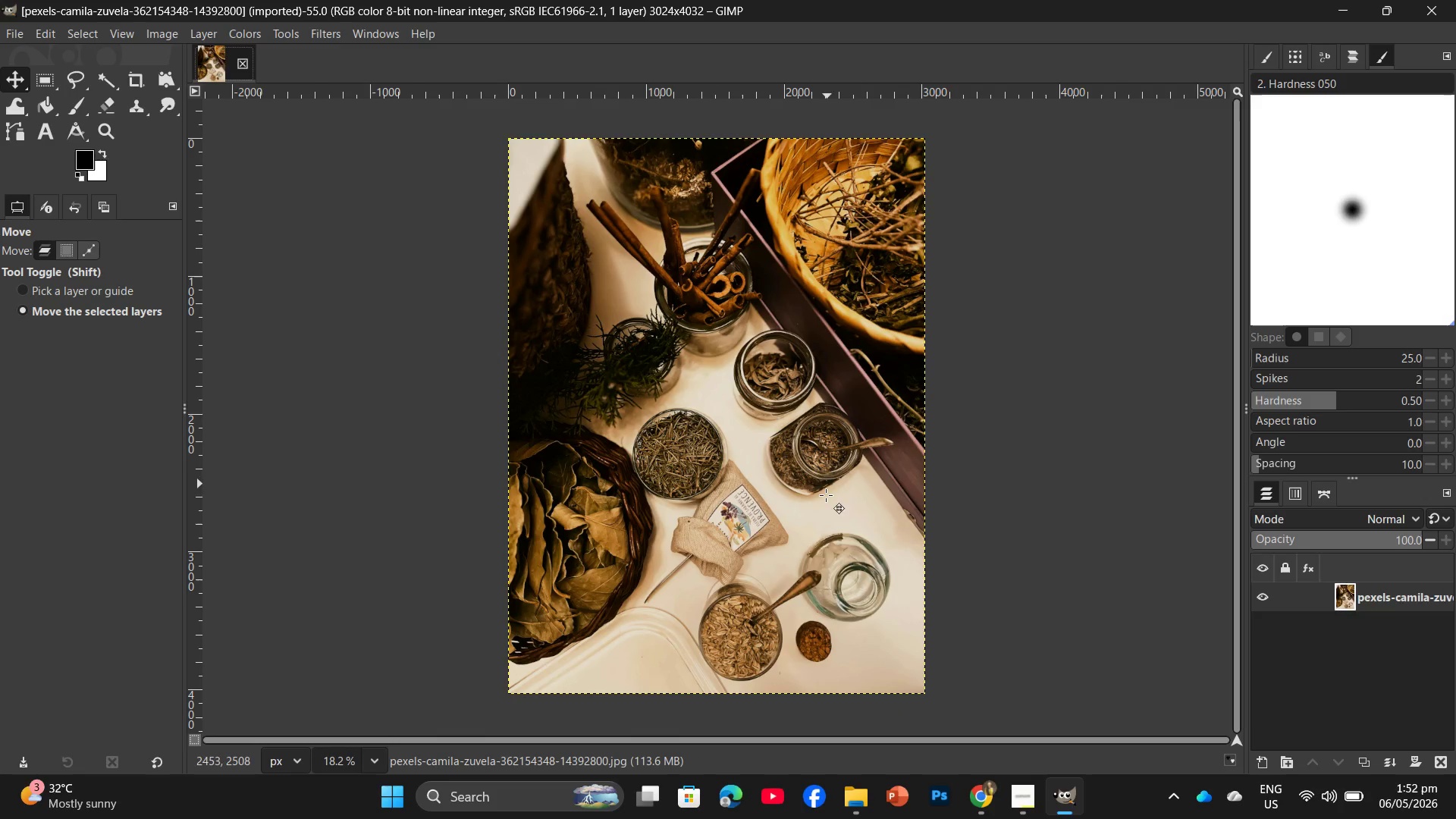 
left_click([157, 32])
 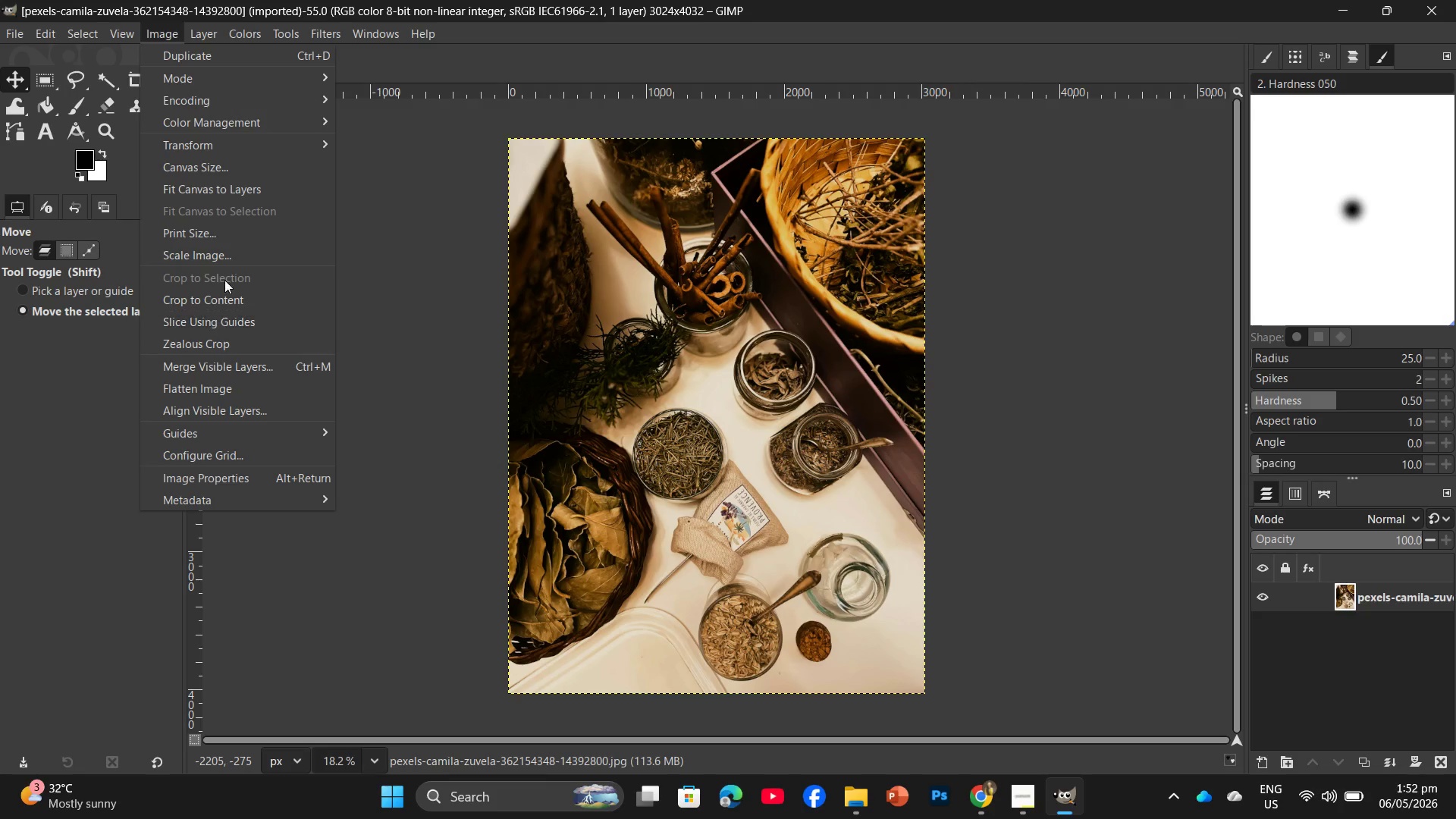 
left_click([231, 259])
 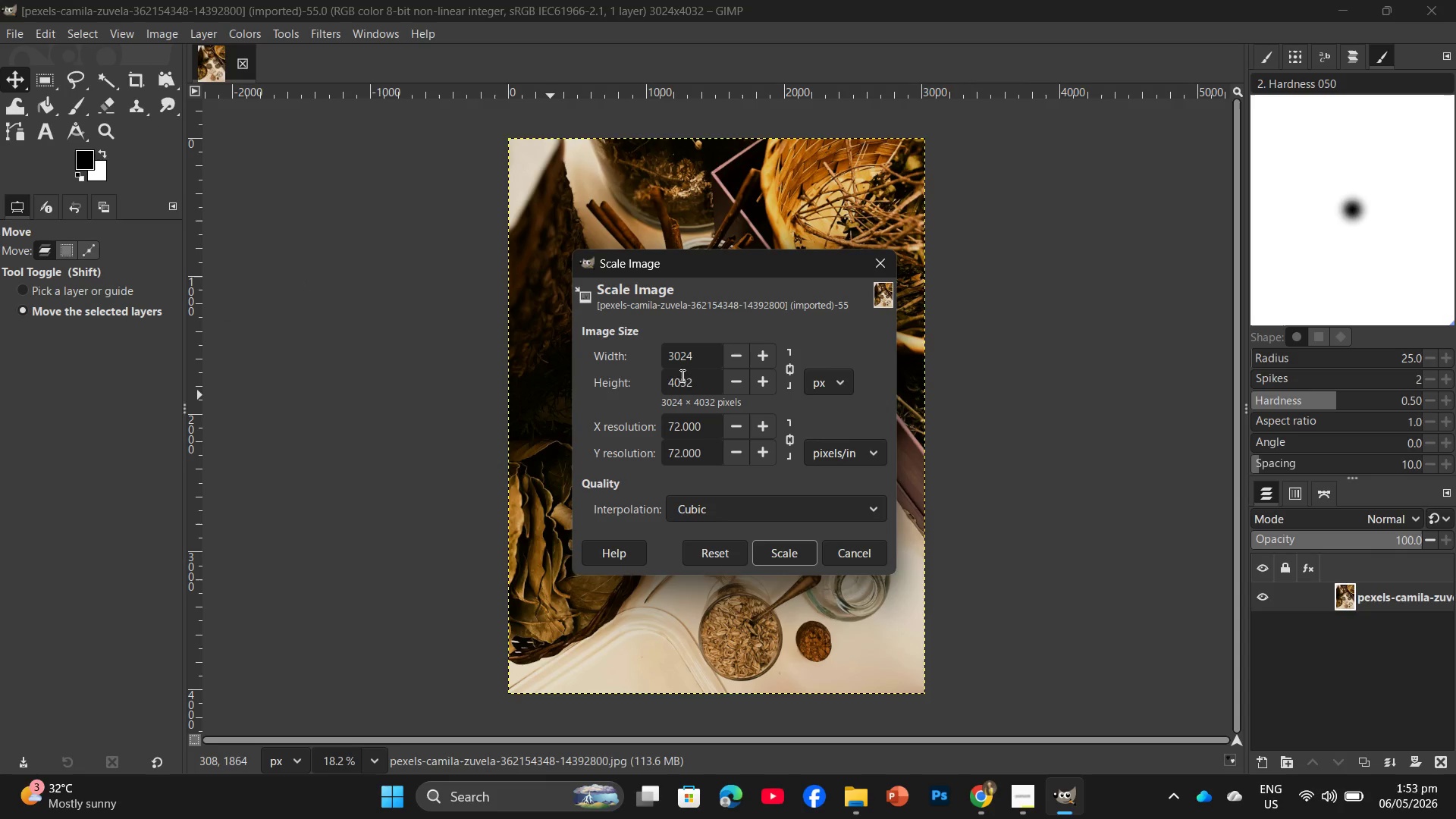 
left_click_drag(start_coordinate=[712, 377], to_coordinate=[661, 381])
 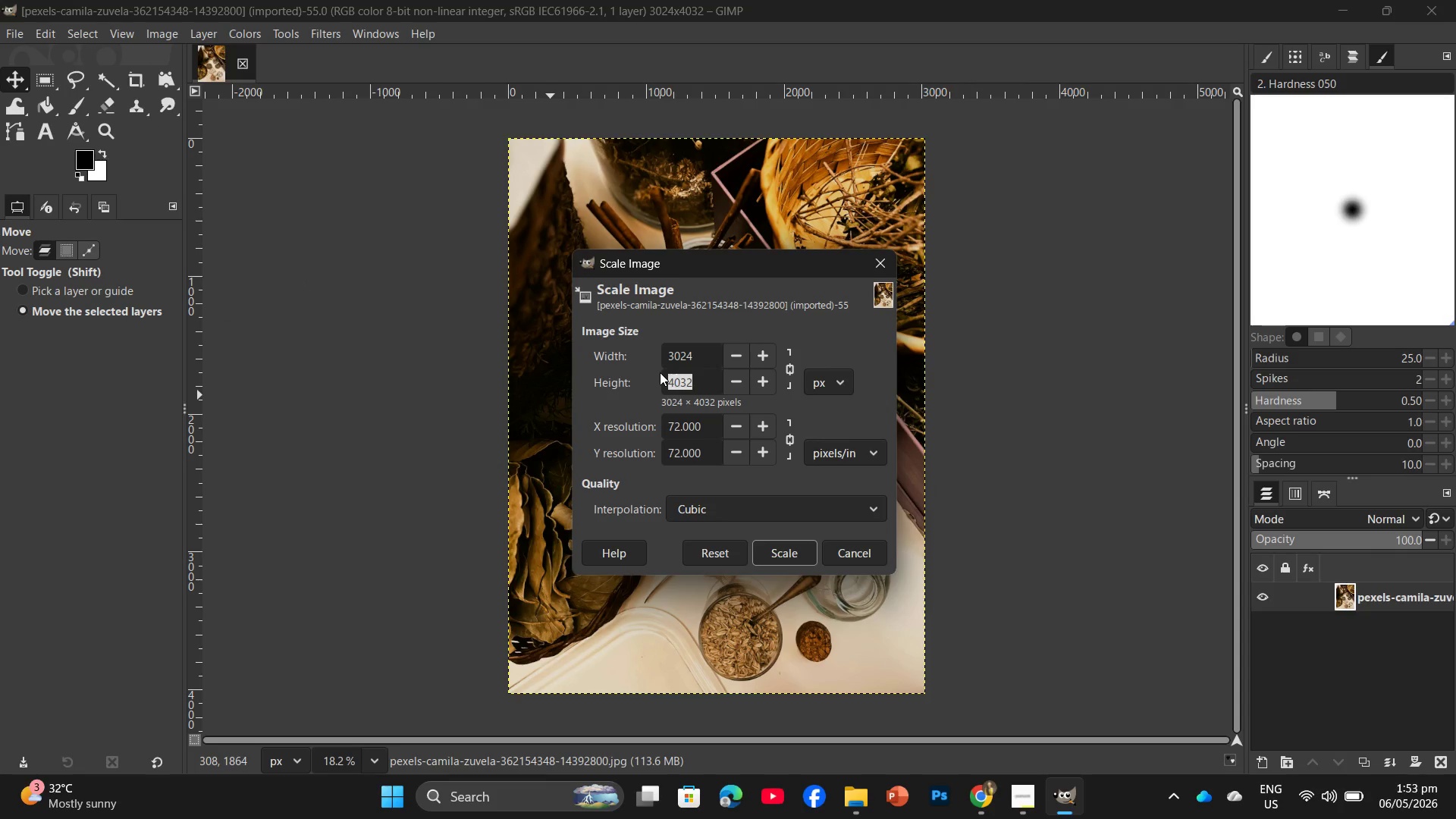 
key(Numpad2)
 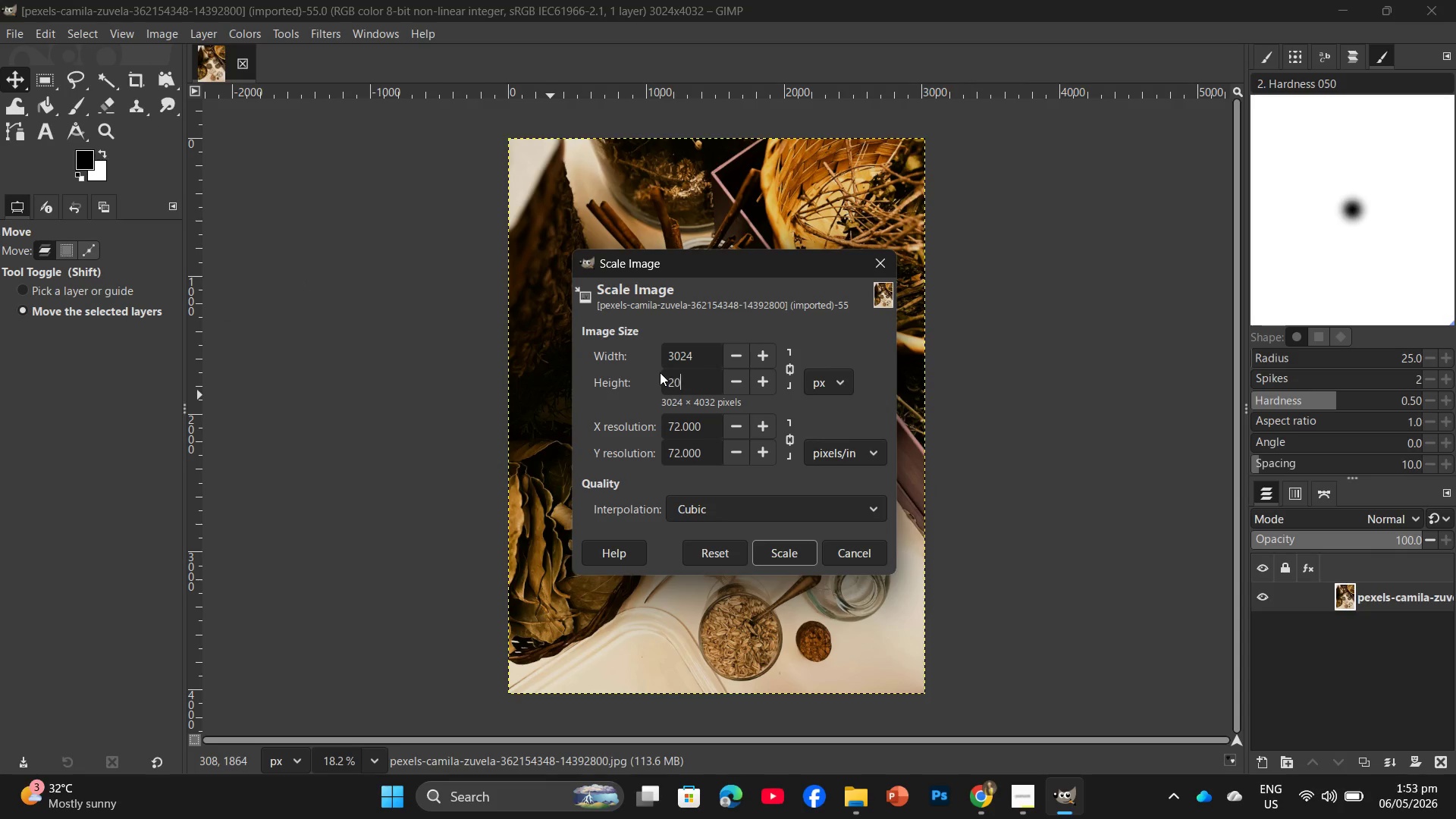 
key(Numpad0)
 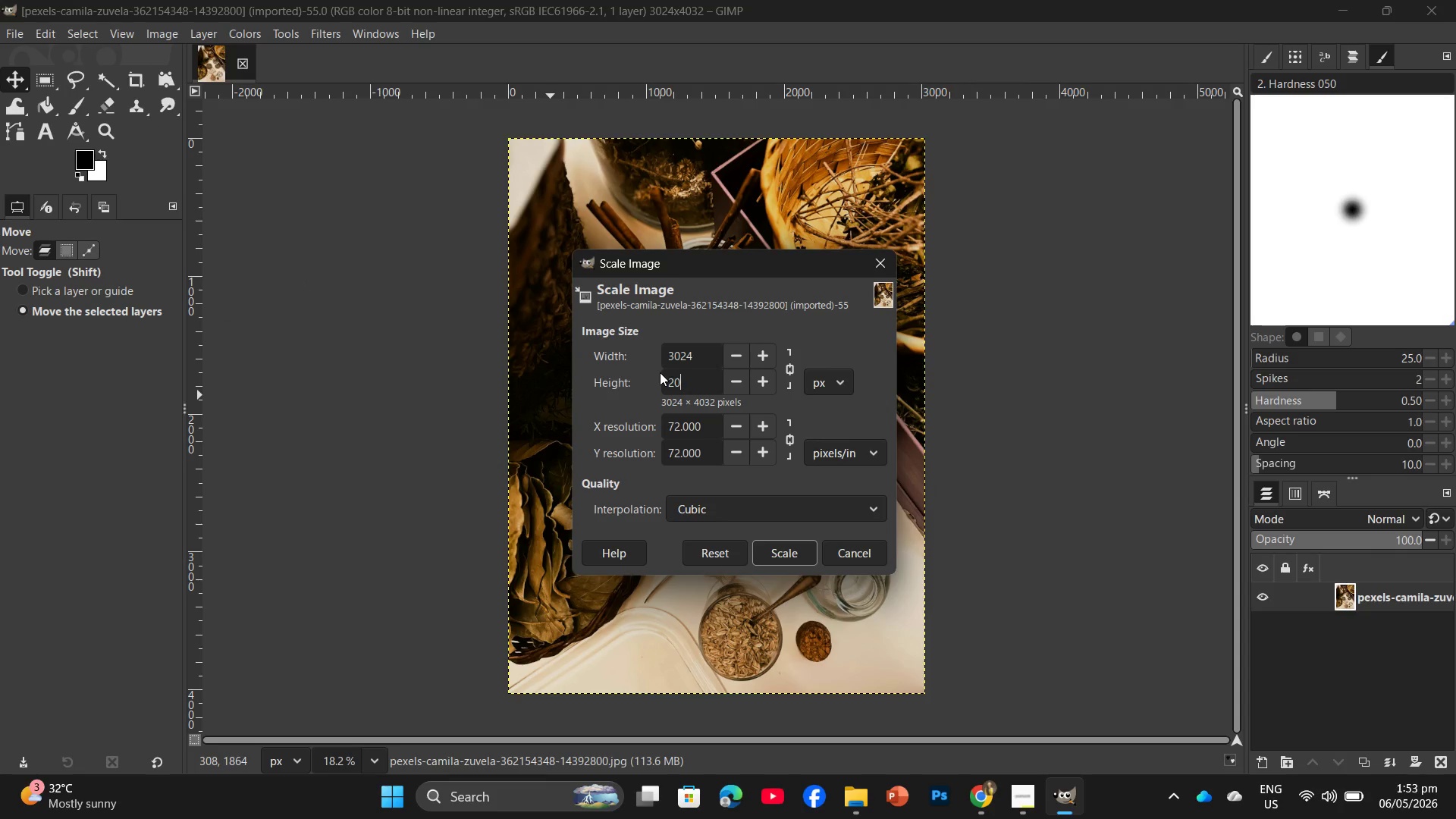 
key(Numpad0)
 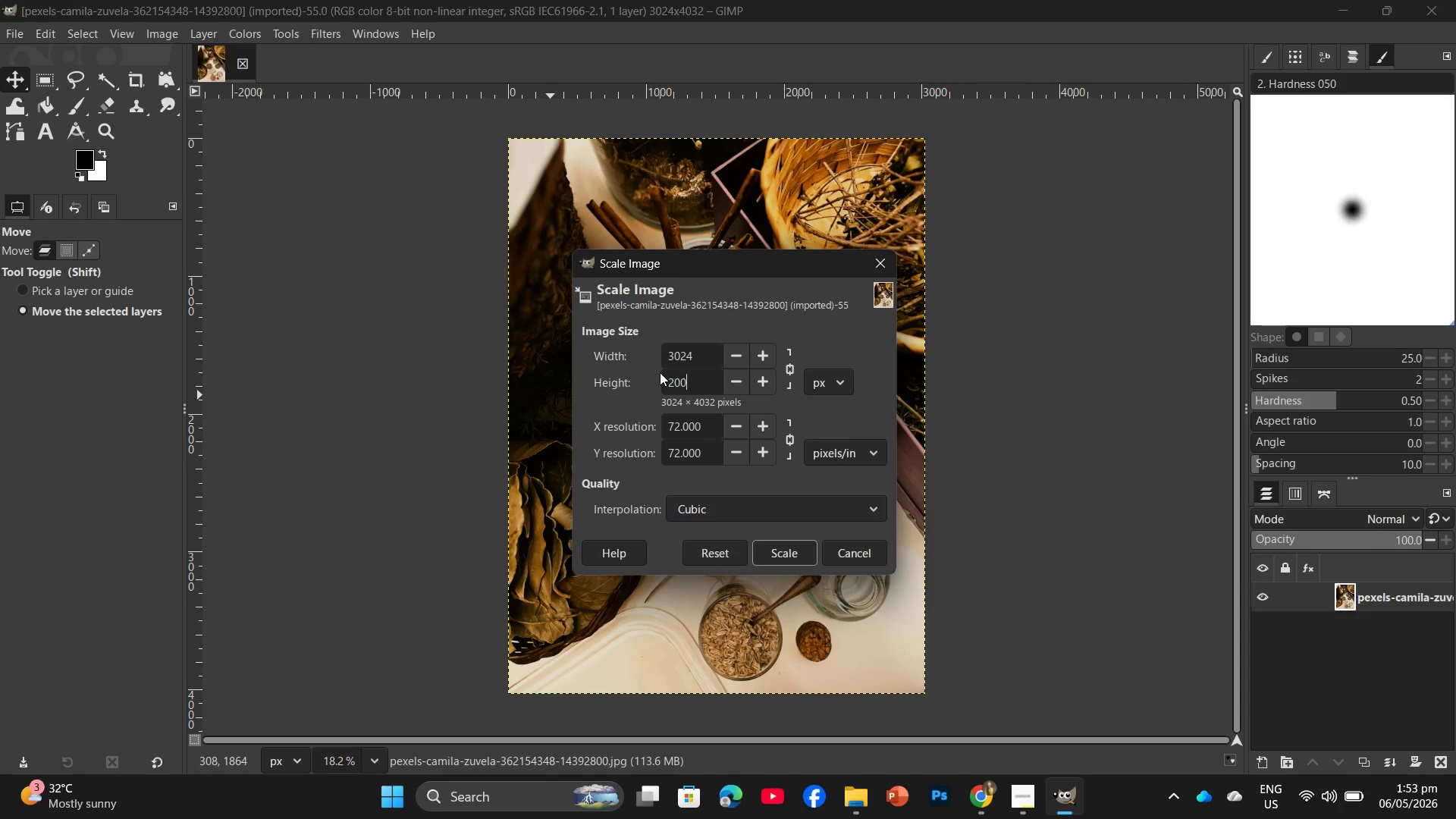 
key(Numpad0)
 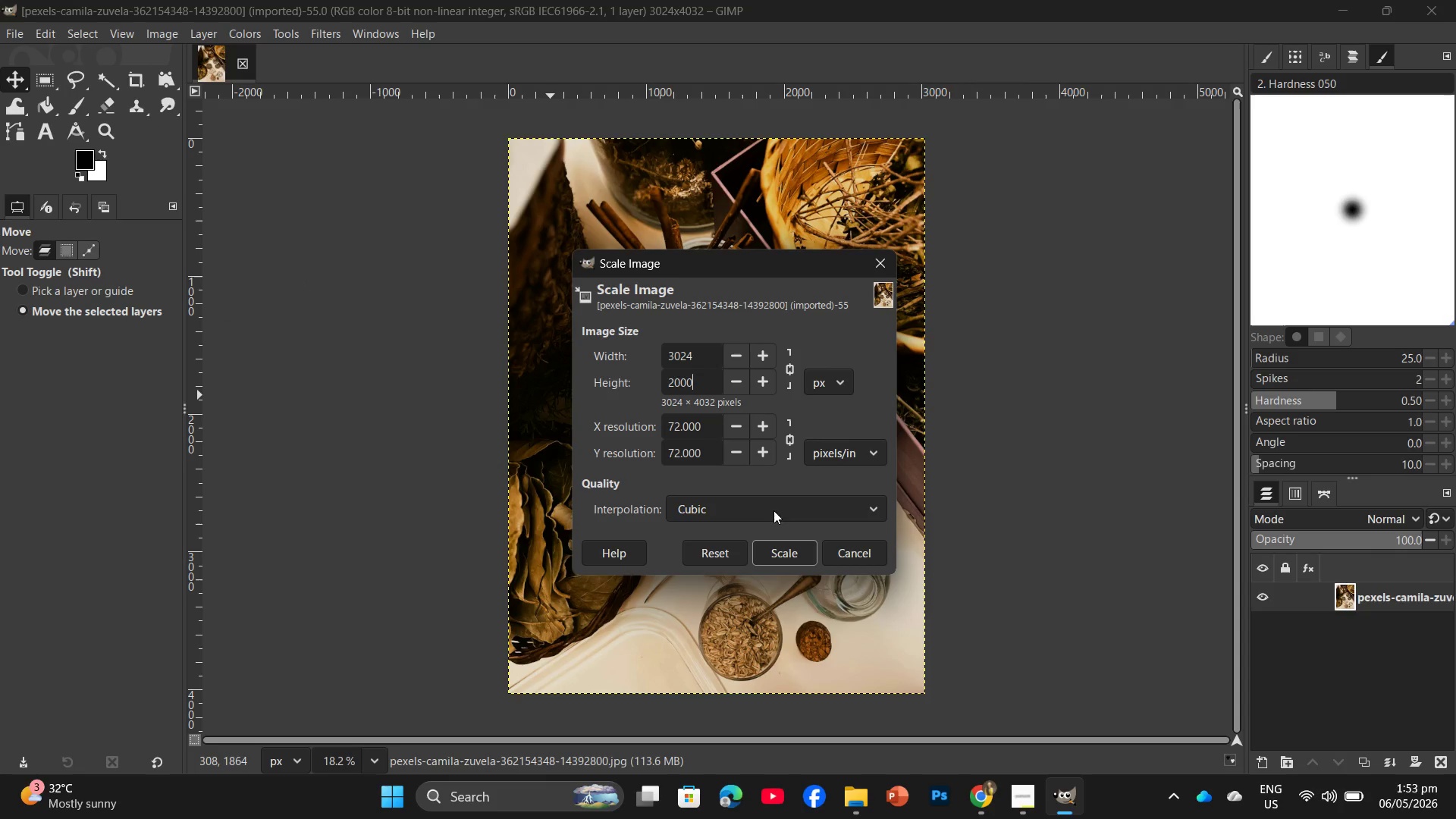 
left_click([800, 548])
 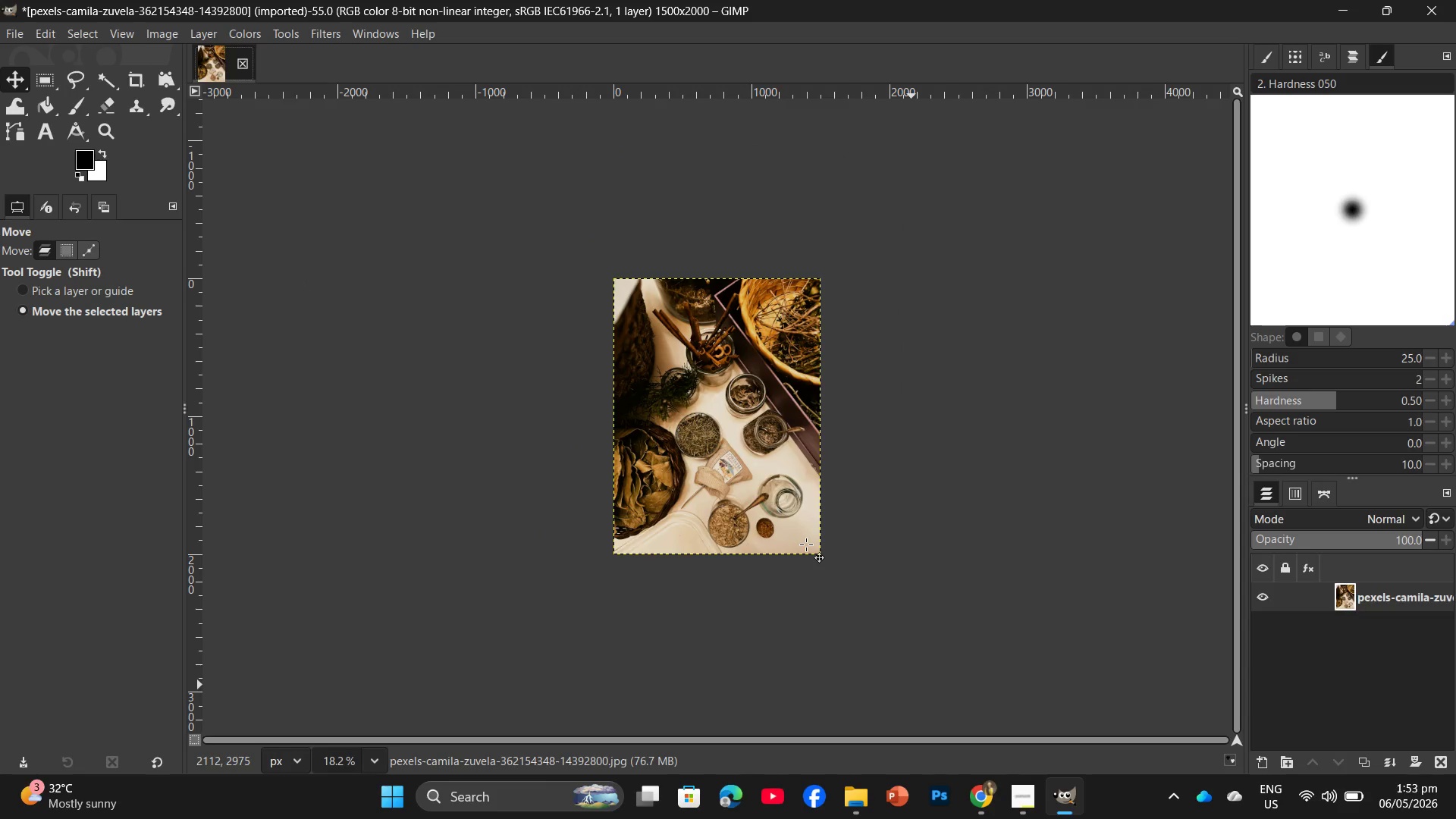 
wait(20.72)
 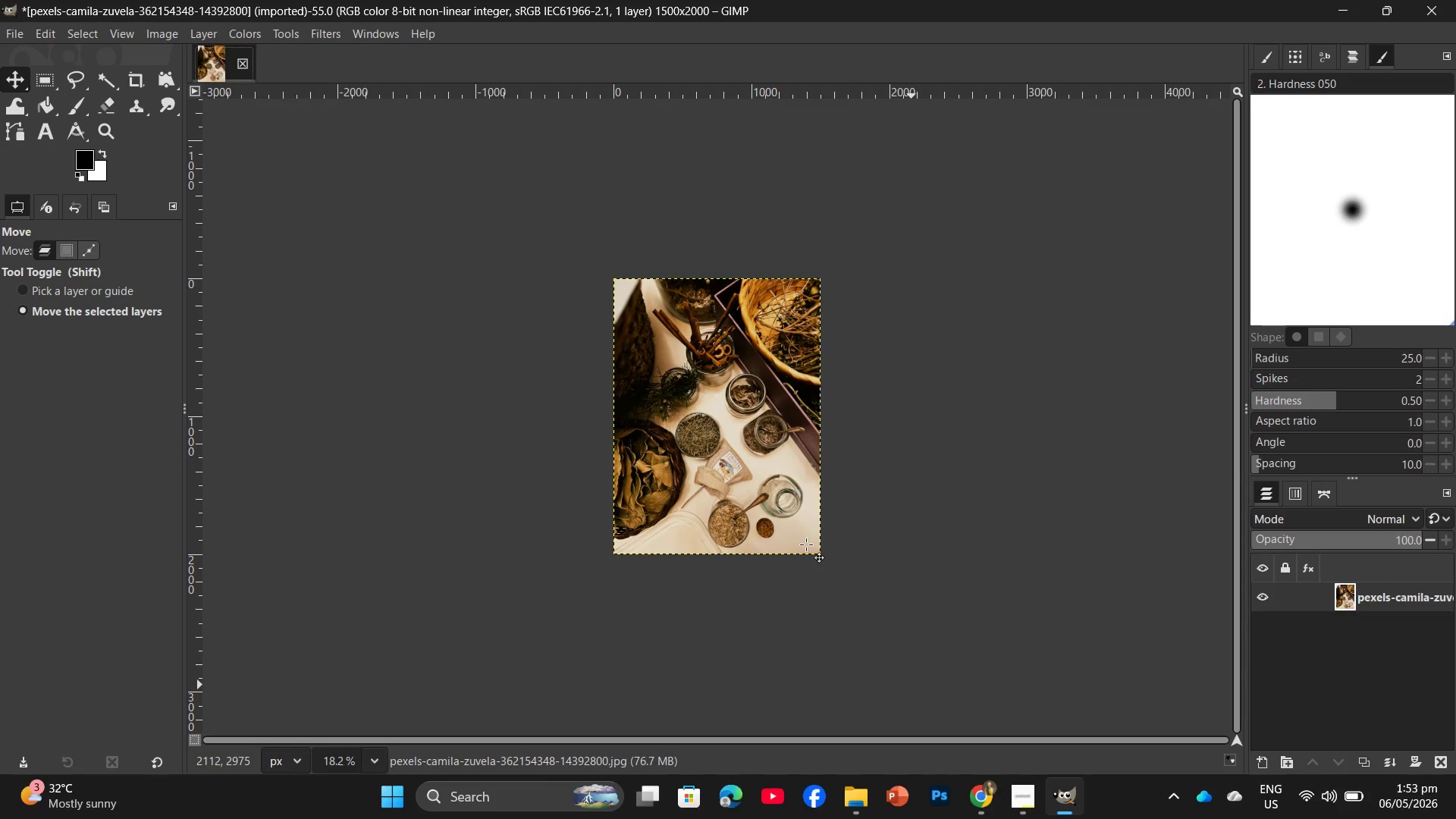 
key(Control+Shift+E)
 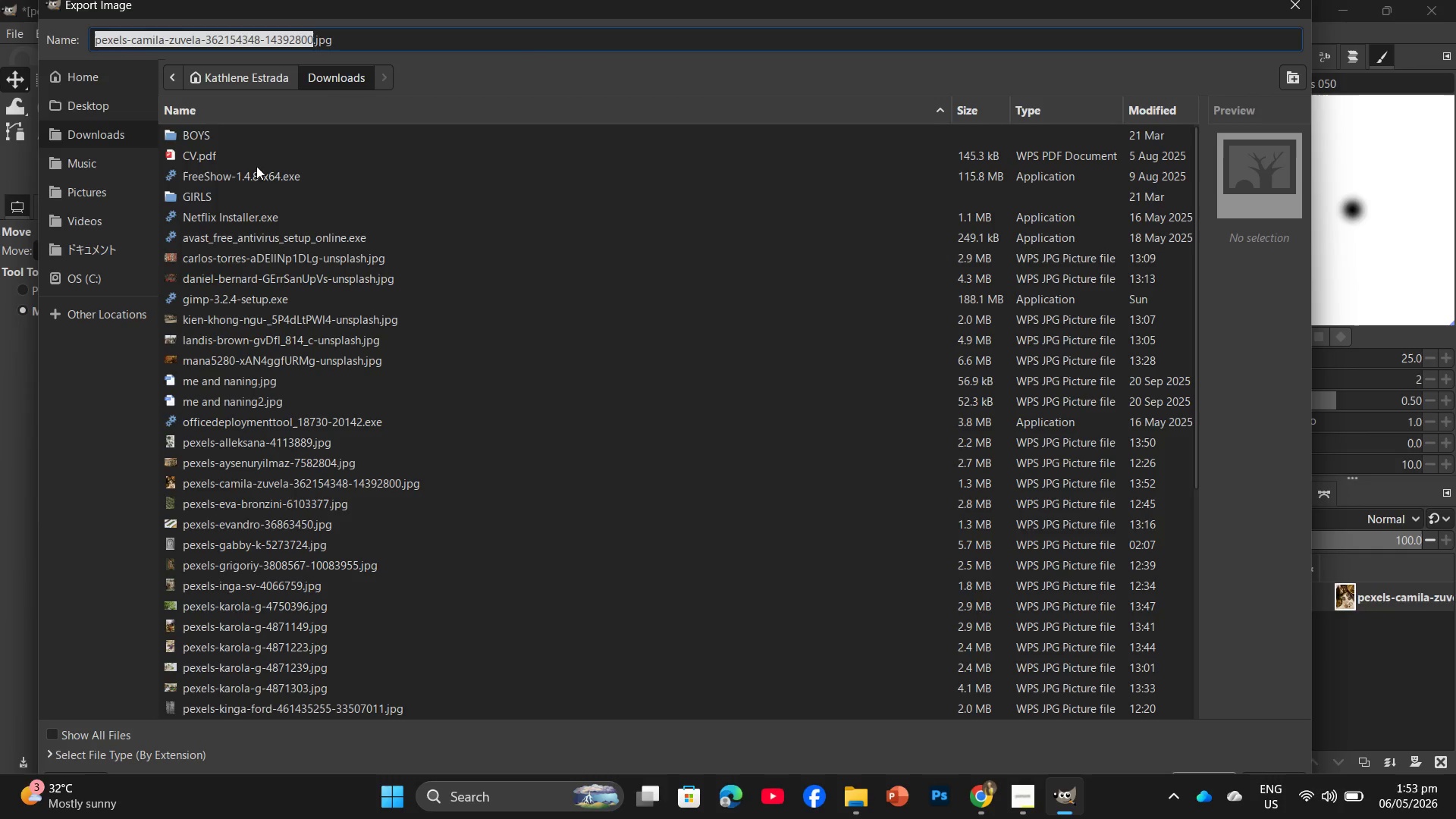 
left_click([109, 98])
 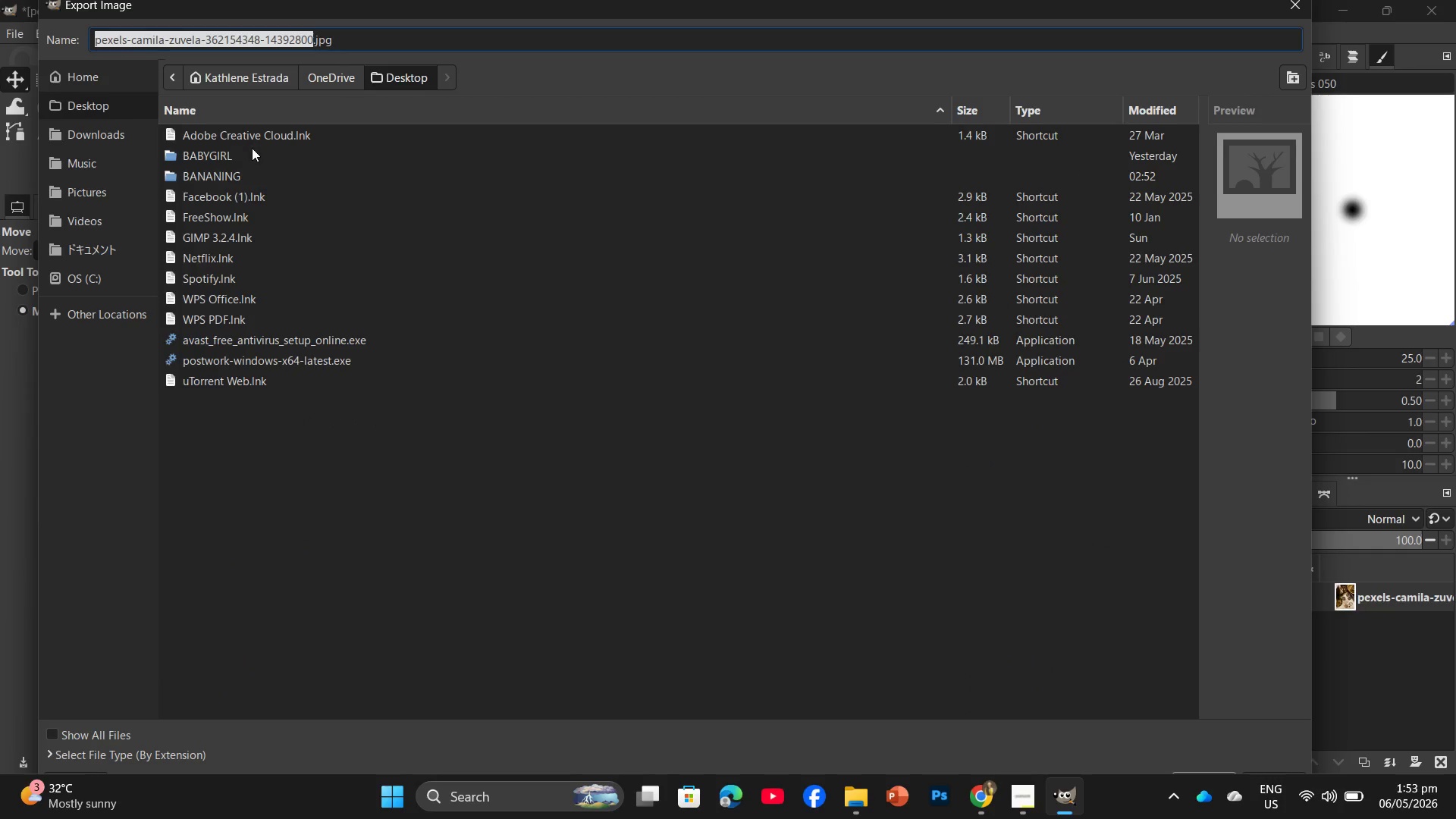 
double_click([251, 152])
 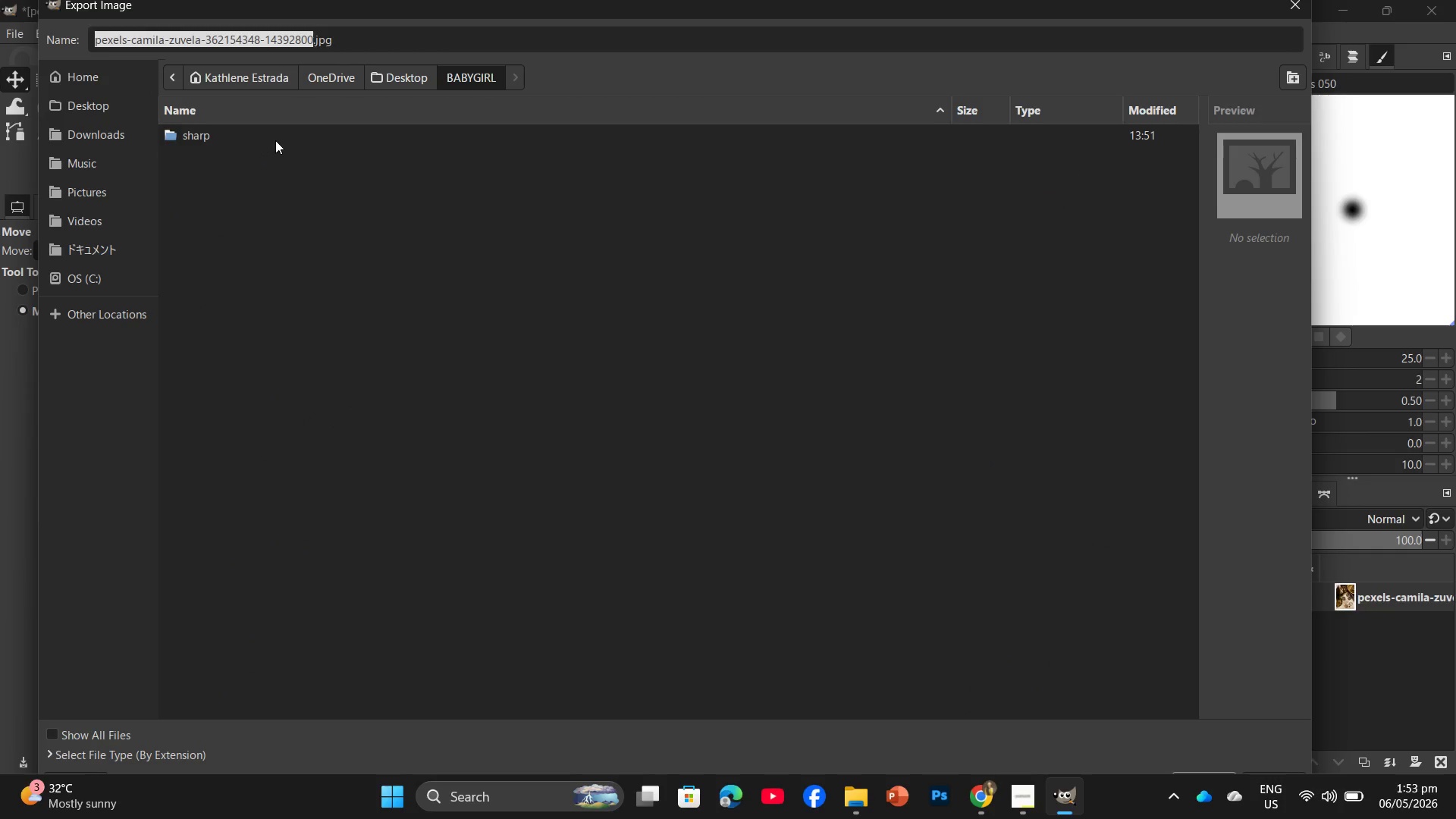 
double_click([276, 140])
 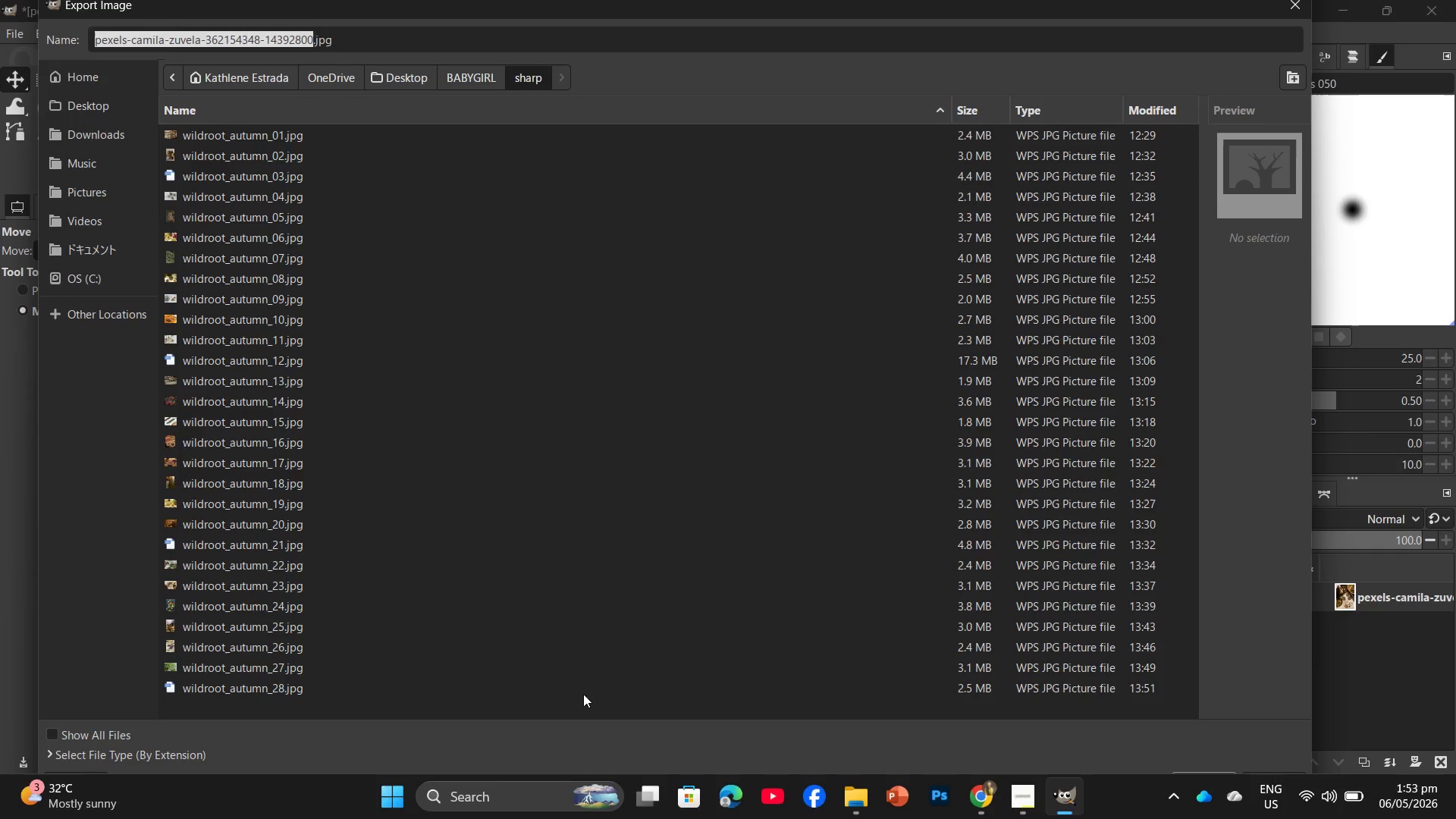 
scroll: coordinate [464, 646], scroll_direction: down, amount: 3.0
 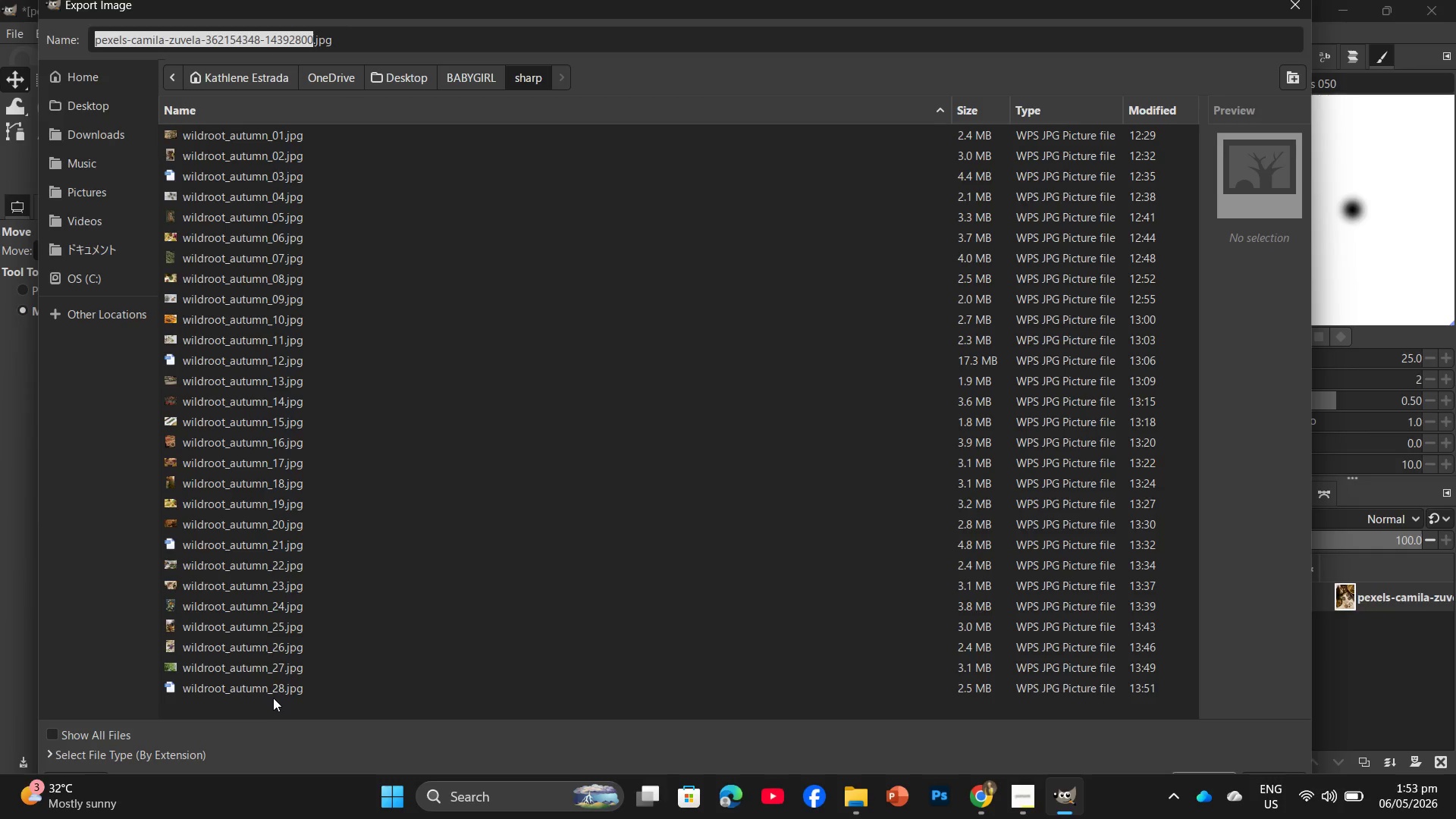 
left_click([274, 692])
 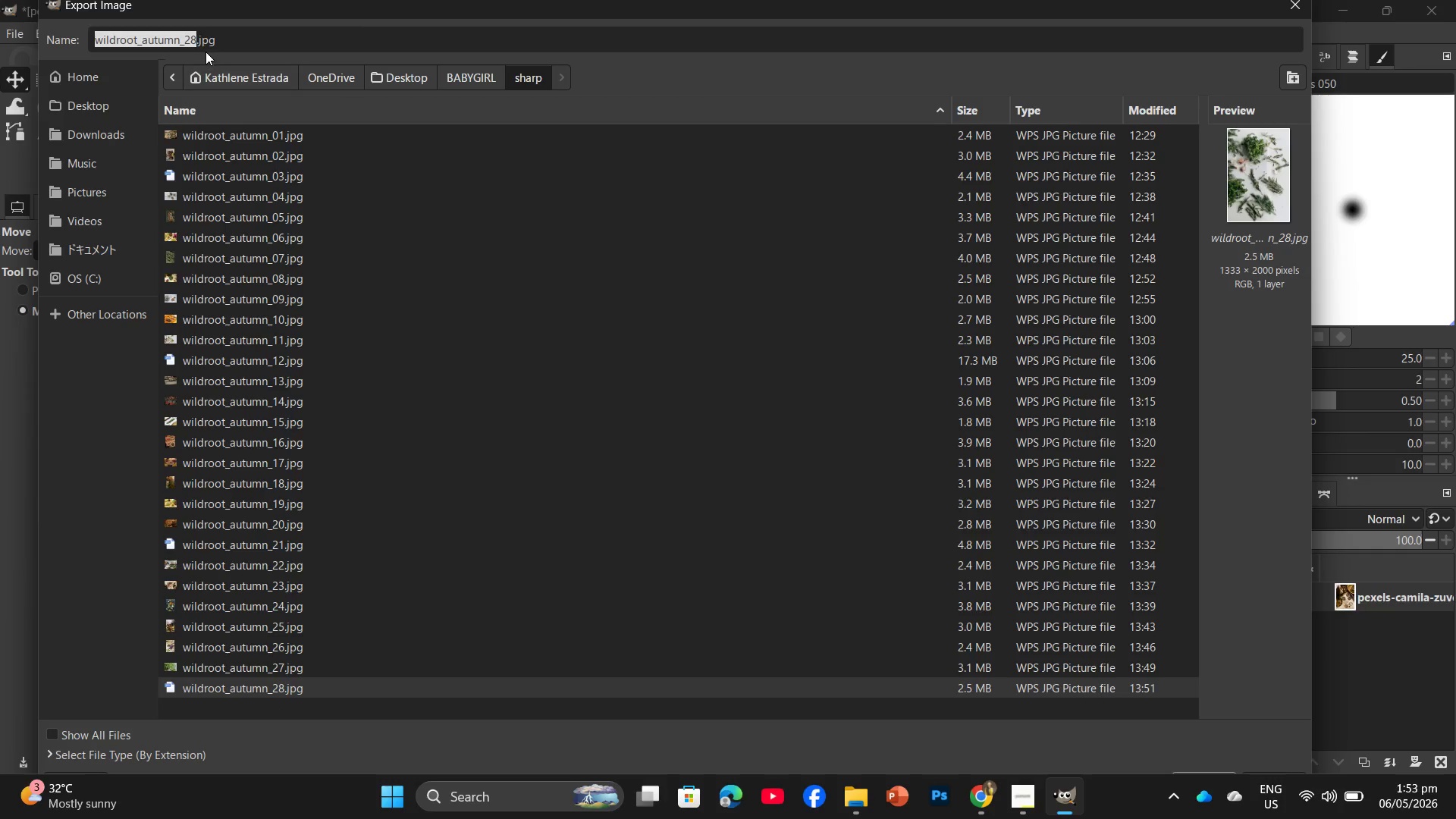 
left_click([197, 43])
 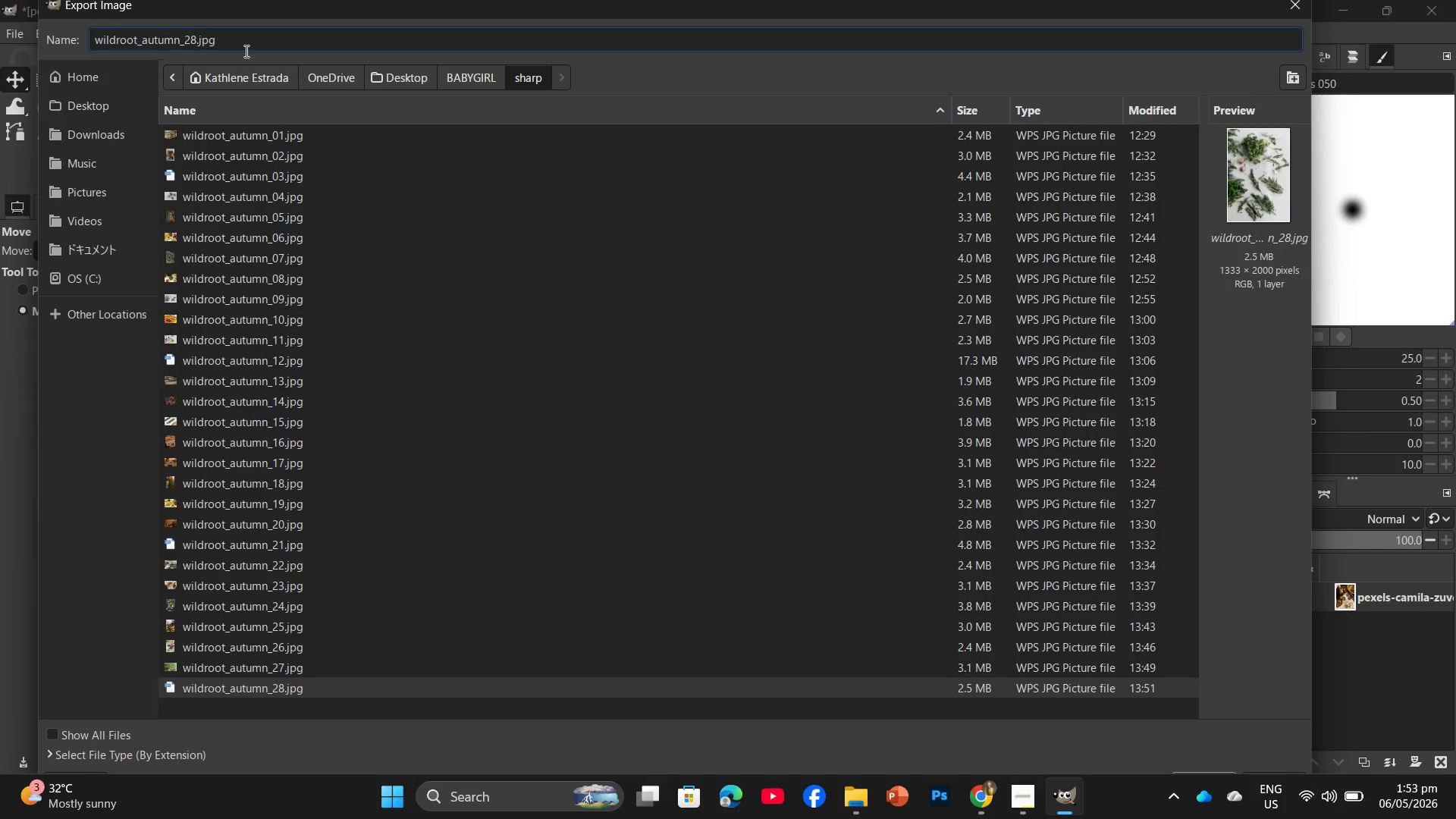 
key(Backspace)
 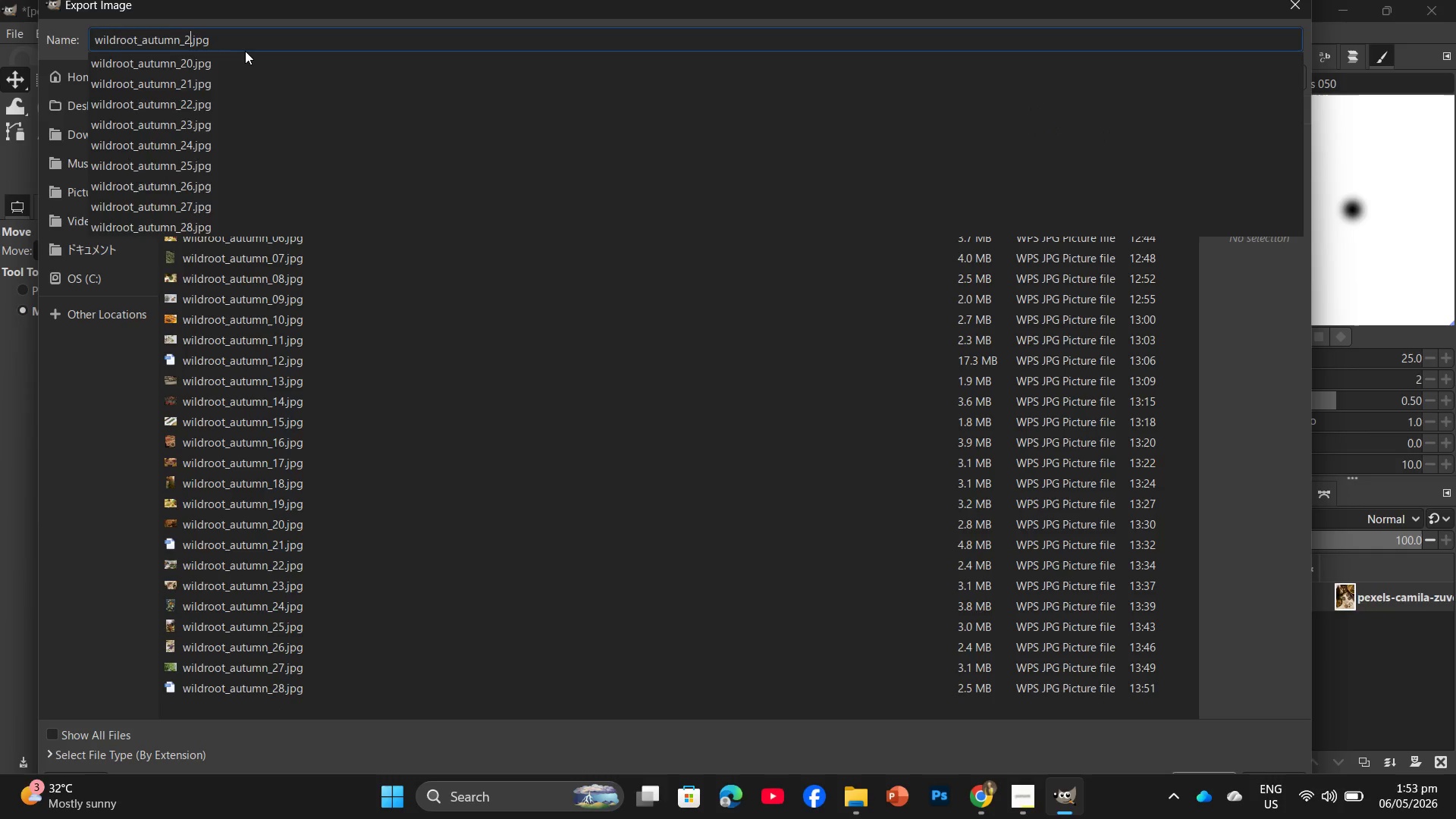 
key(Numpad9)
 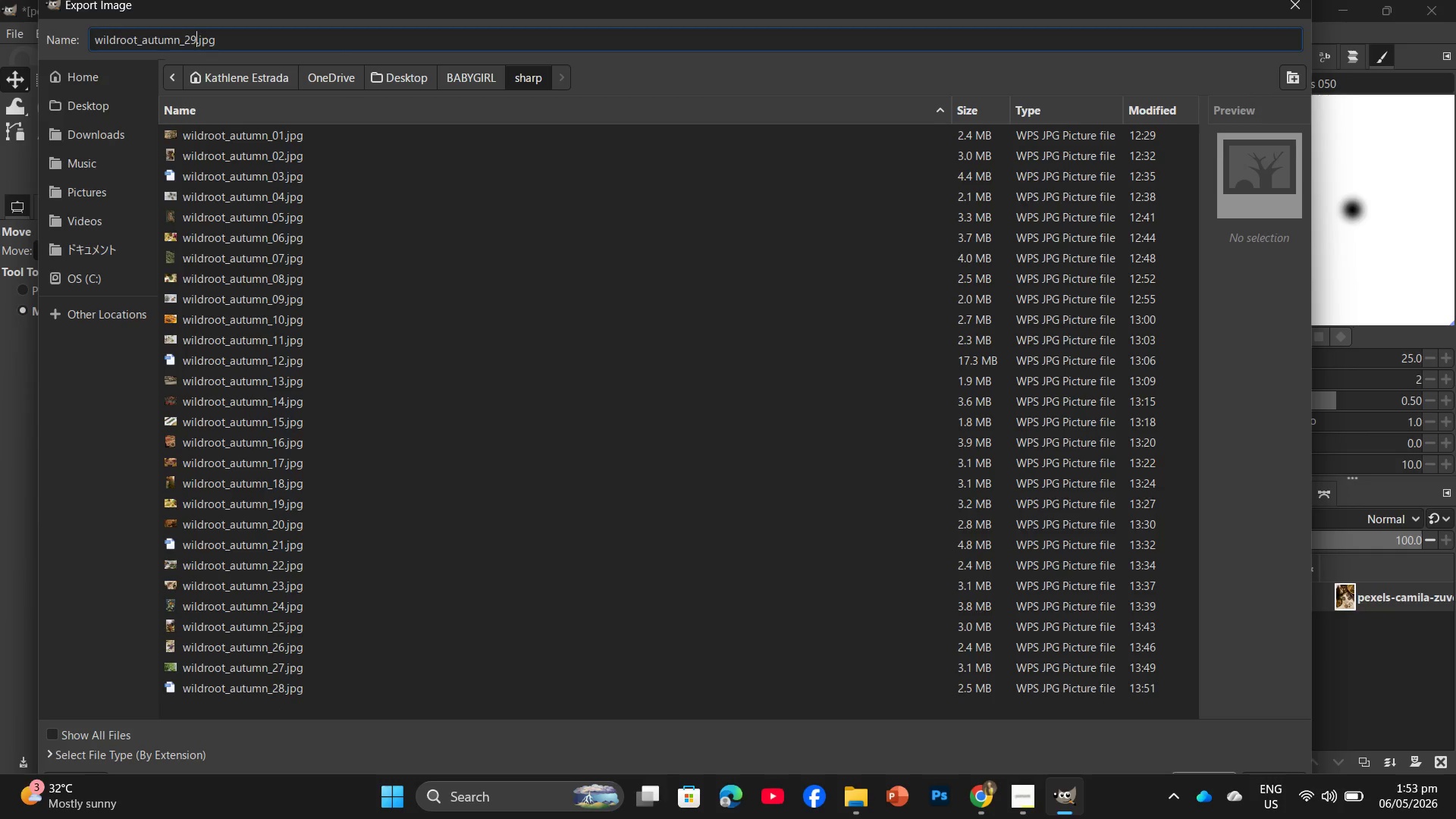 
key(NumpadEnter)
 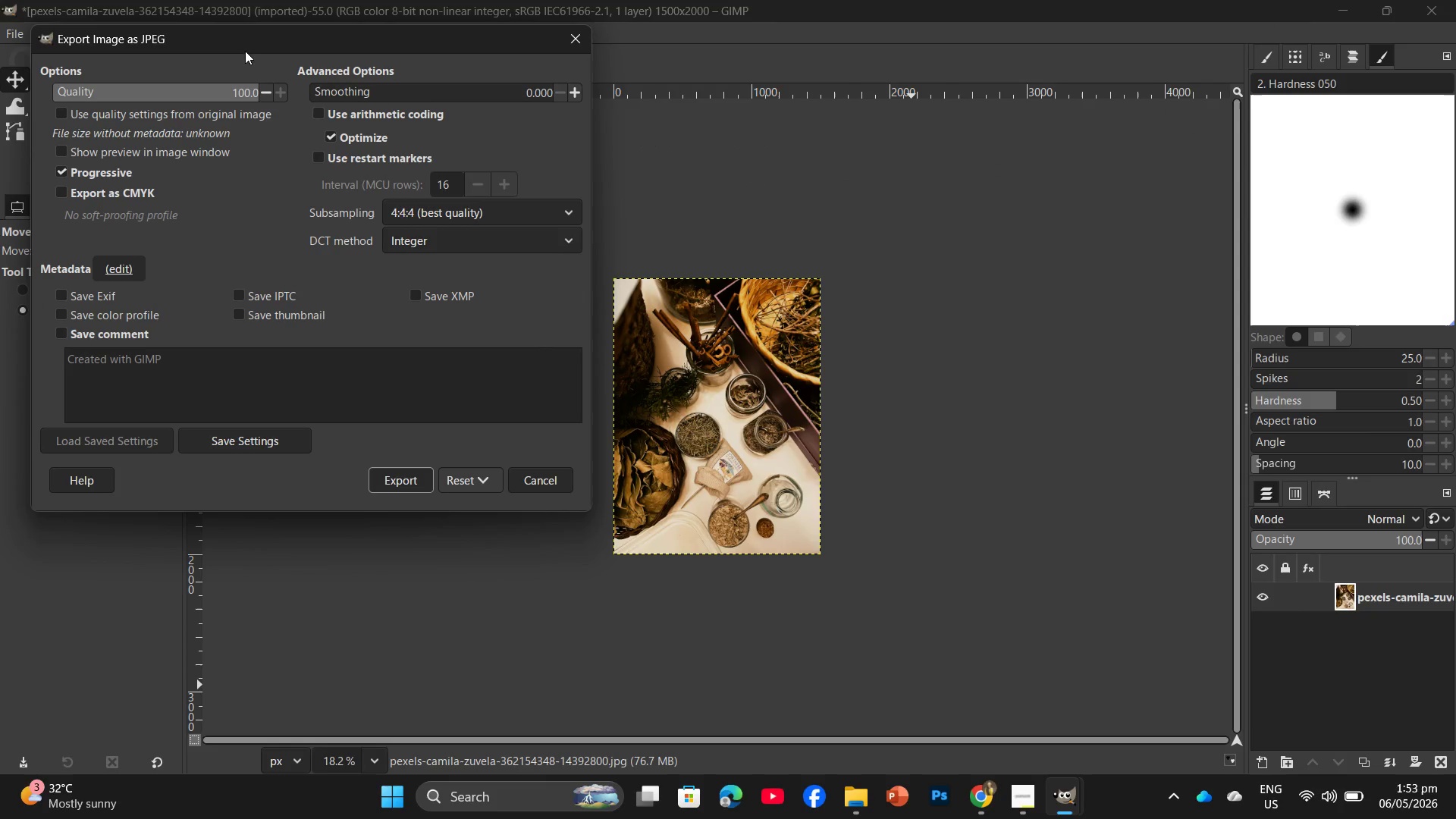 
left_click([398, 480])
 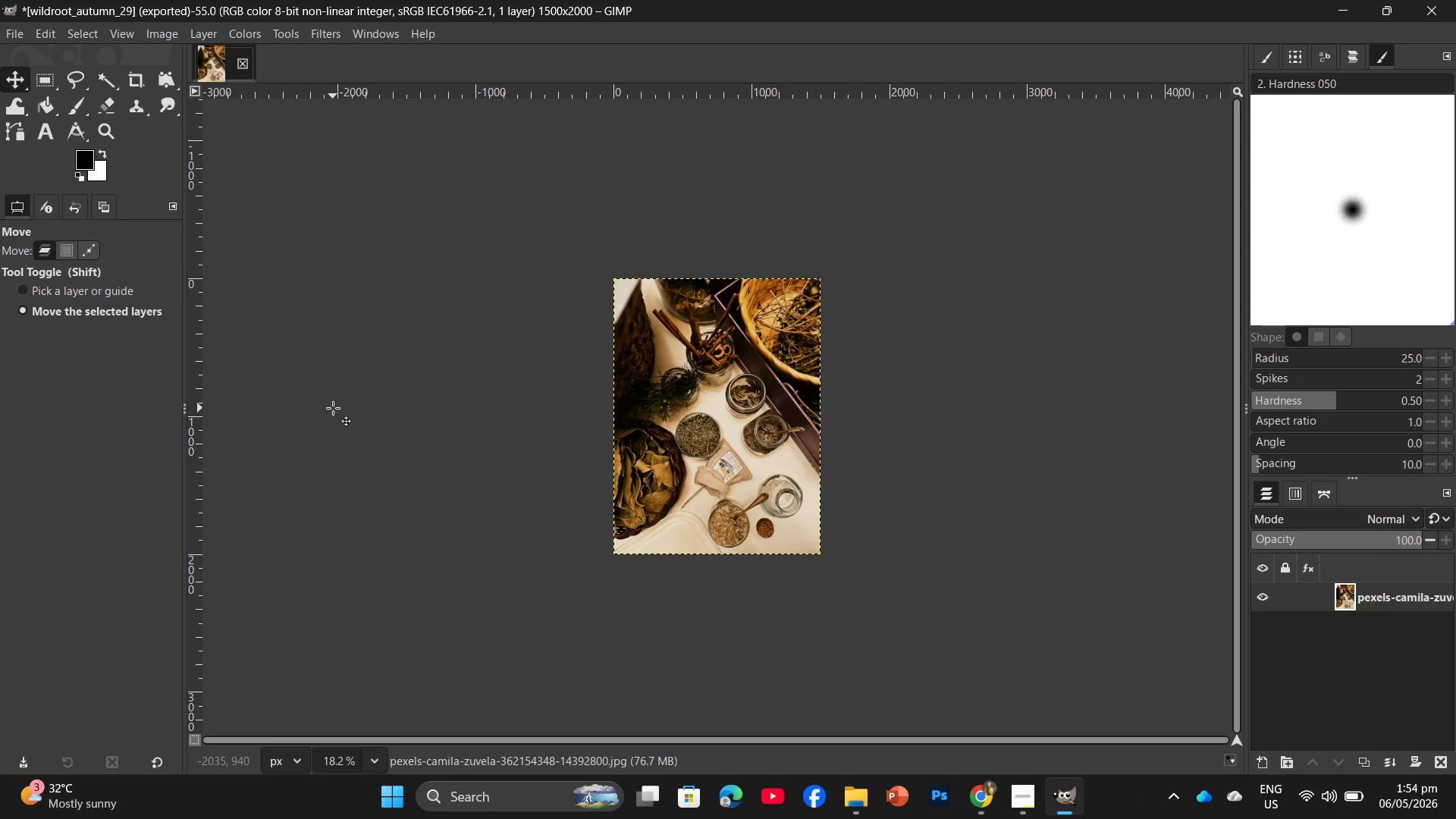 
wait(33.86)
 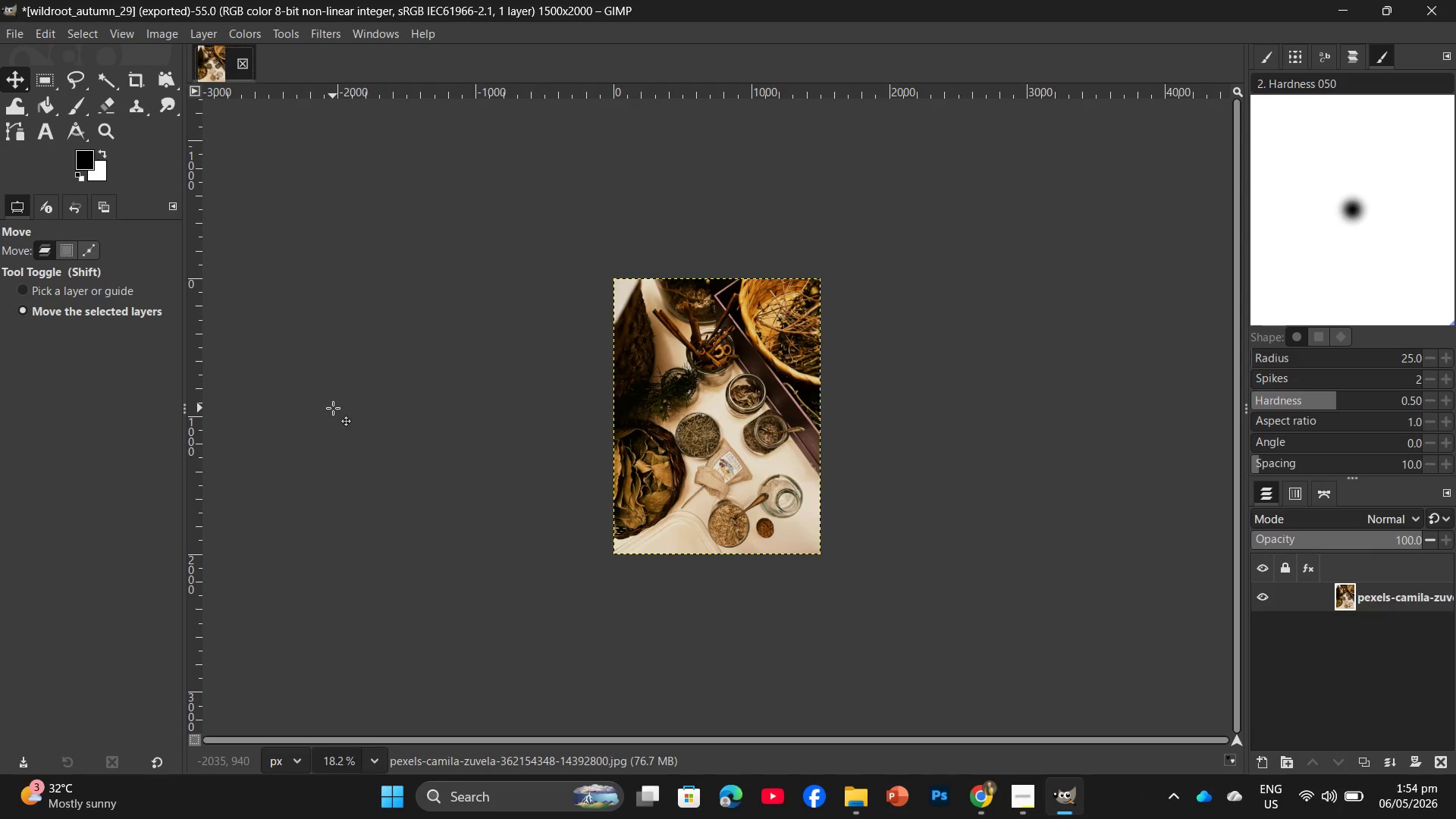 
left_click([850, 797])